 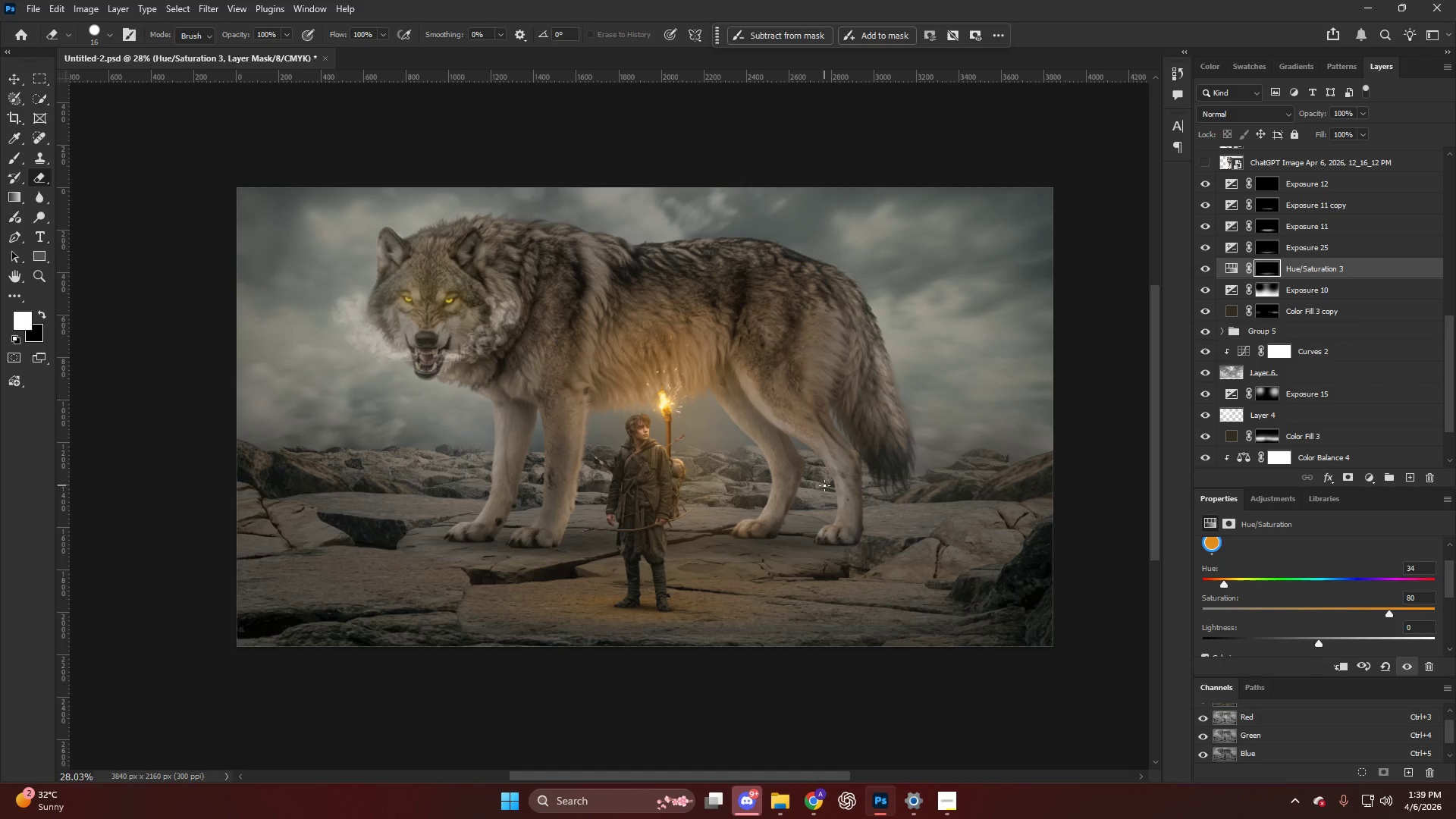 
scroll: coordinate [1310, 303], scroll_direction: up, amount: 42.0
 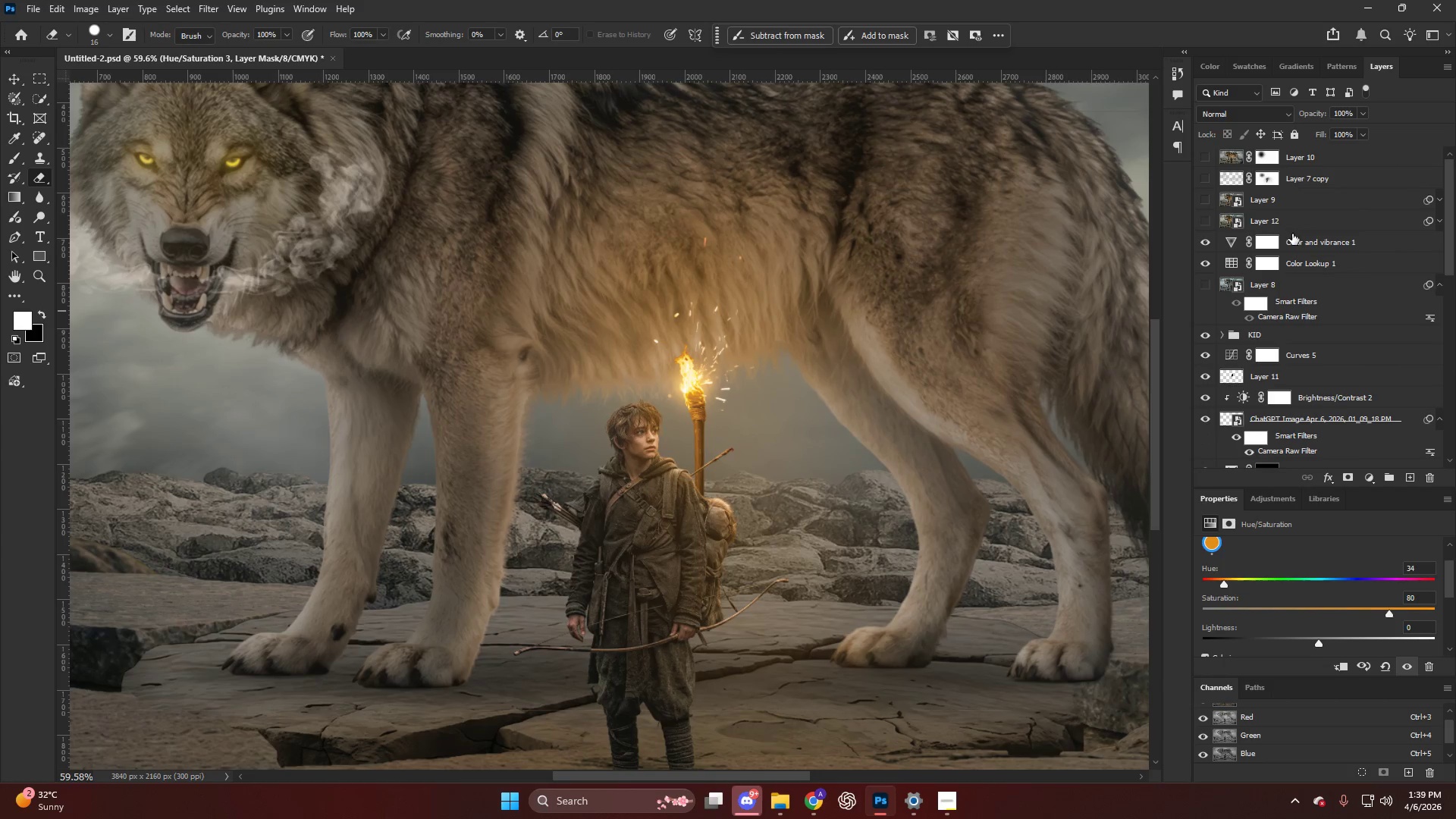 
left_click([1303, 247])
 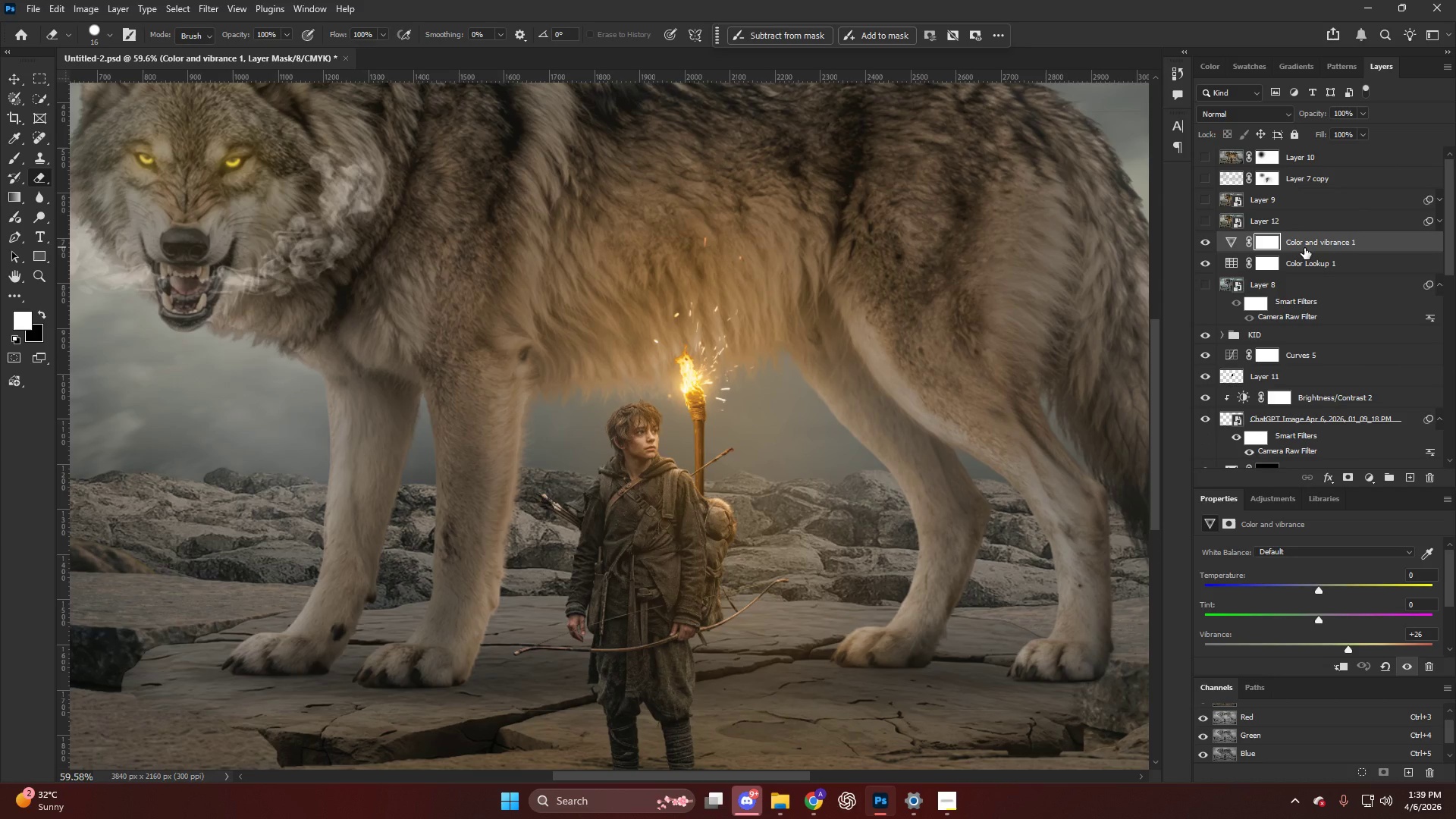 
key(Alt+Control+Shift+E)
 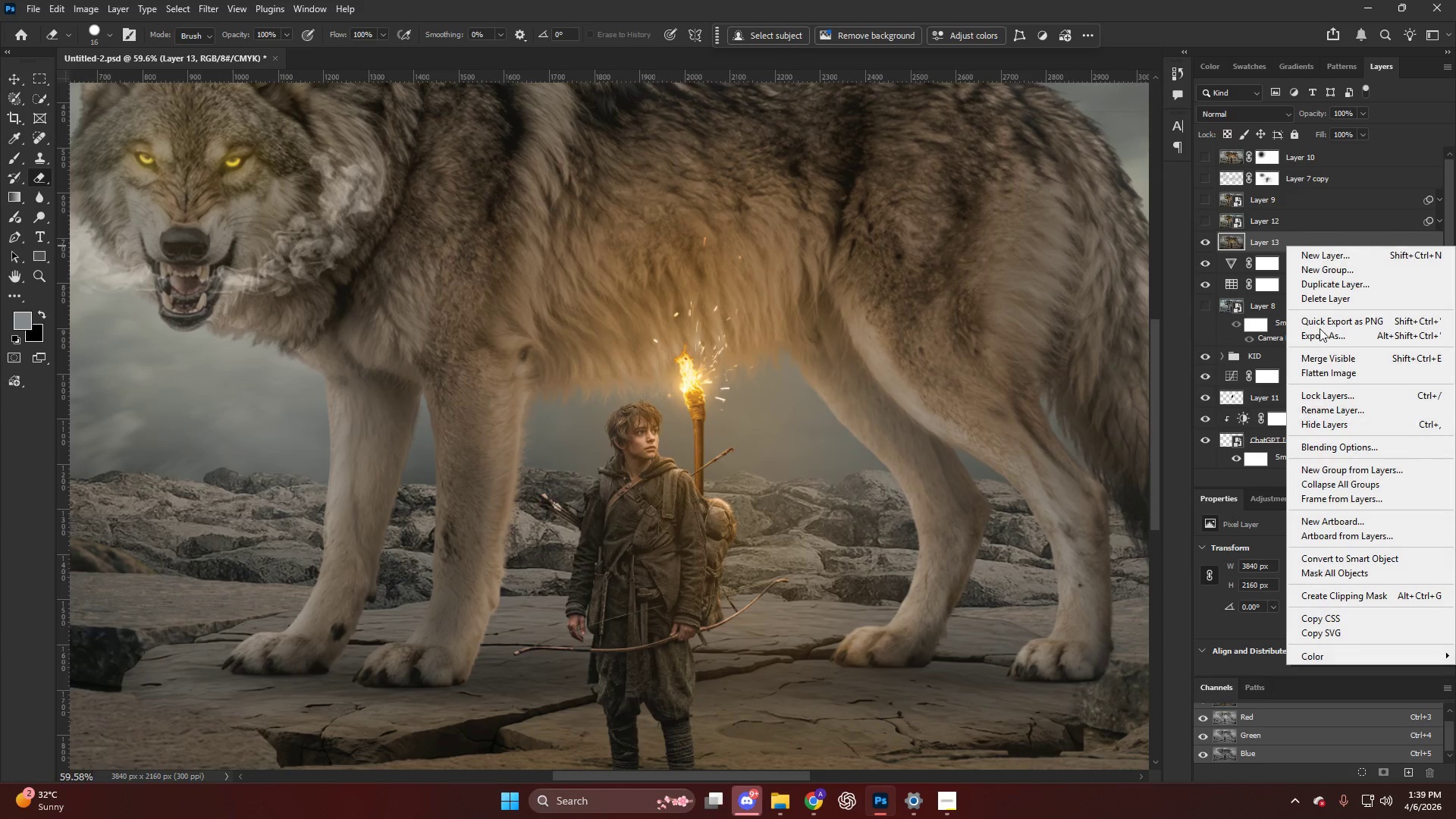 
left_click([1357, 562])
 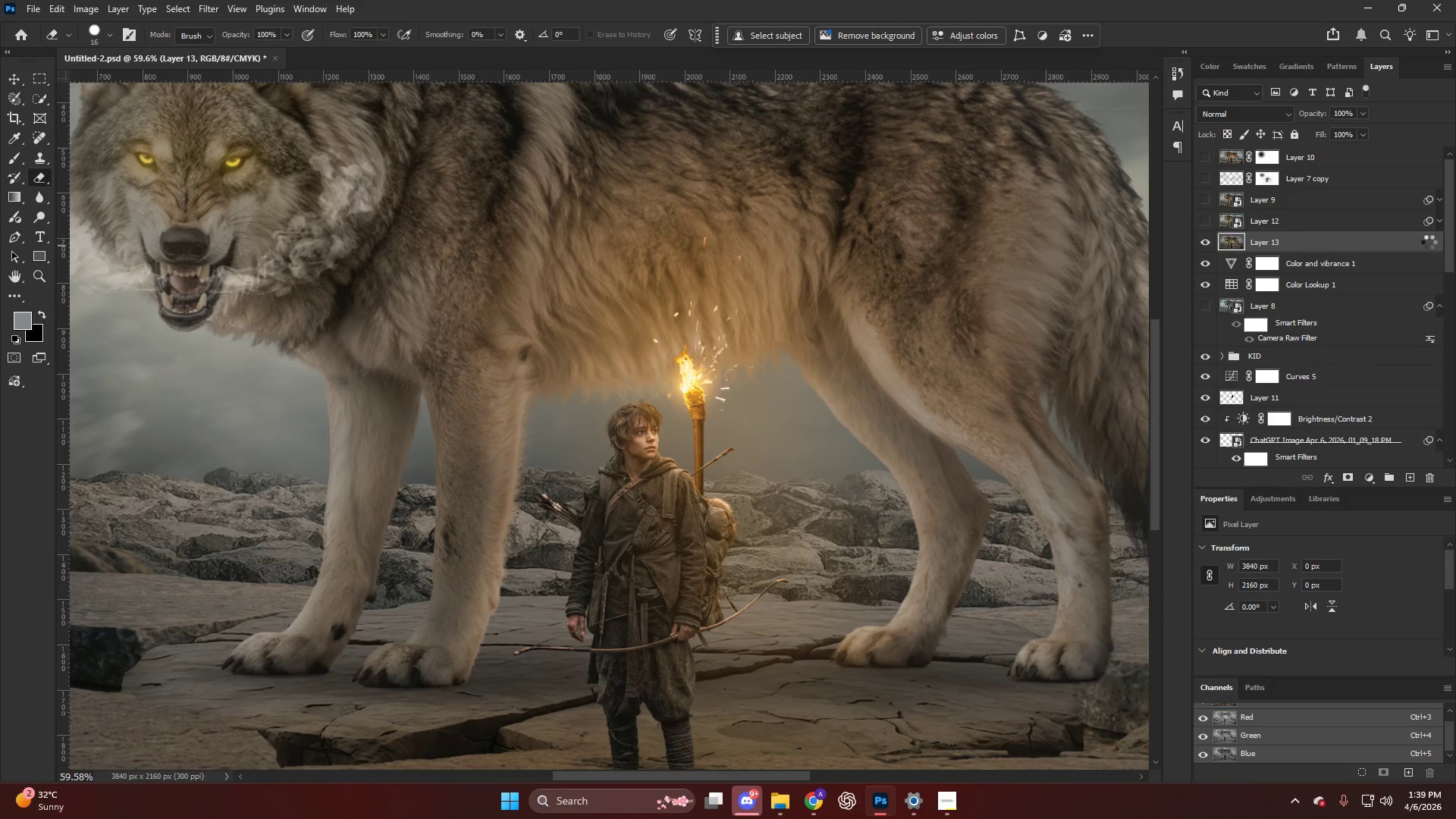 
hold_key(key=AltLeft, duration=1.67)
left_click_drag(start_coordinate=[1426, 218], to_coordinate=[1399, 246])
 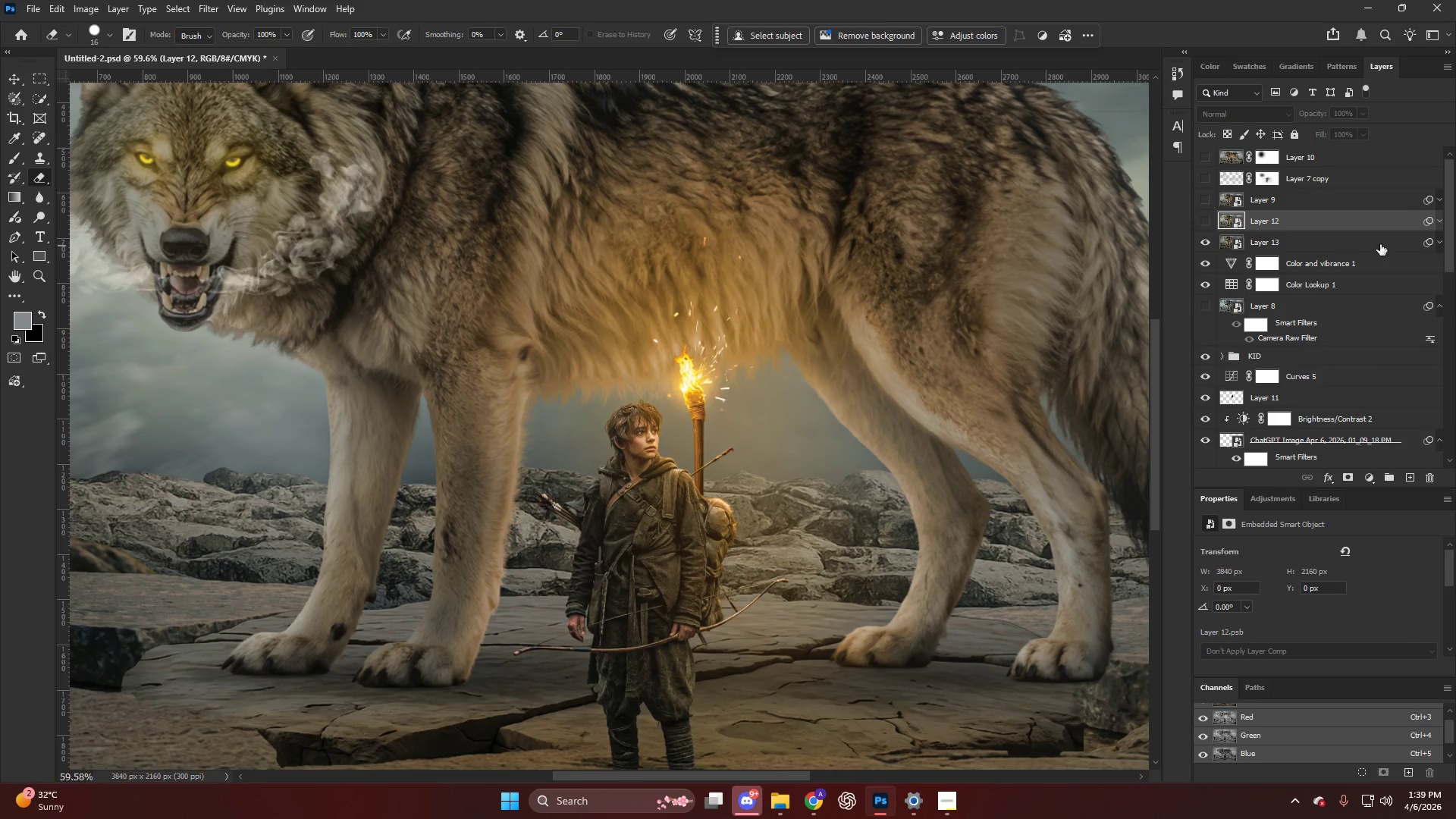 
left_click([1310, 206])
 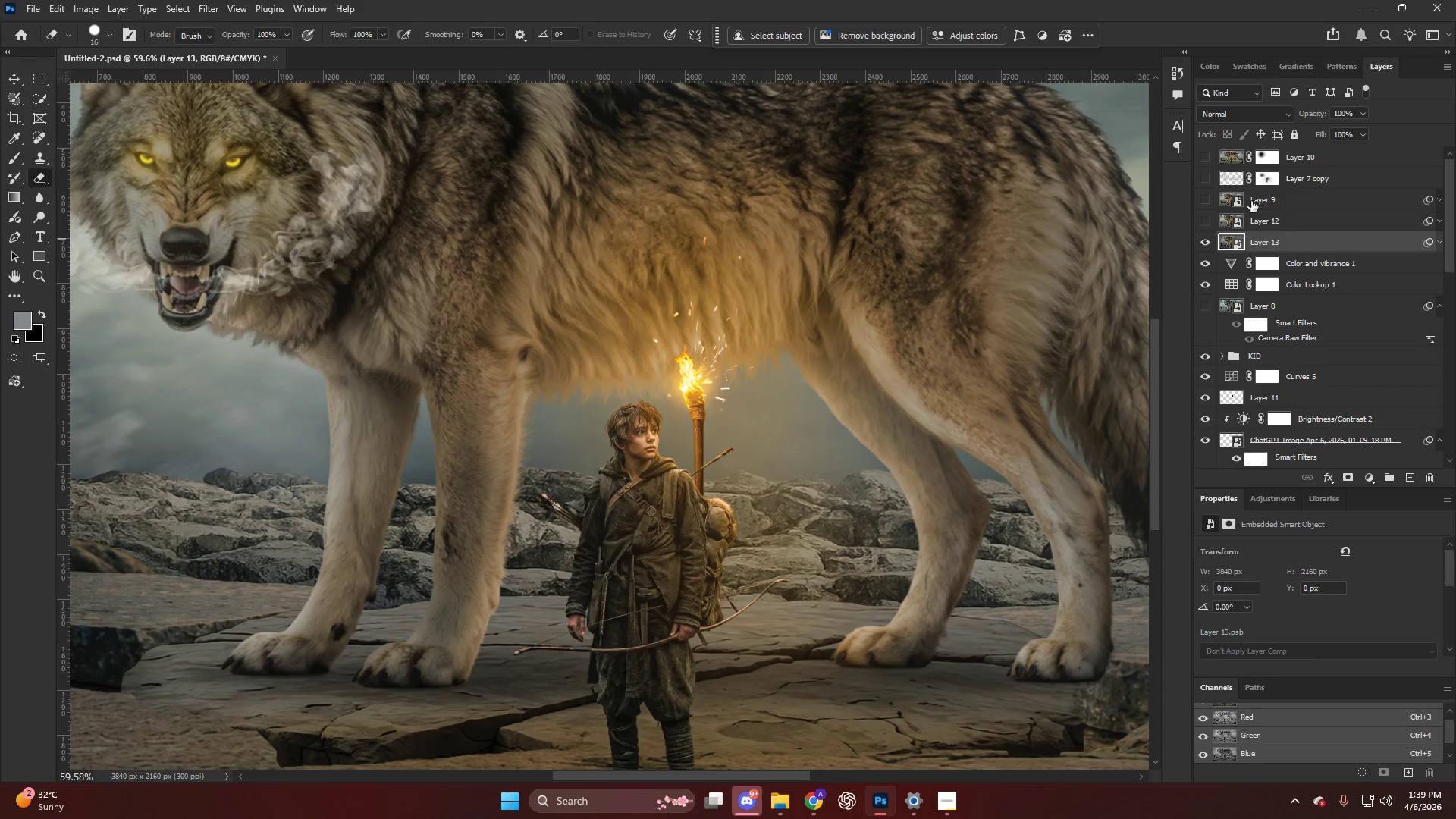 
double_click([1323, 182])
 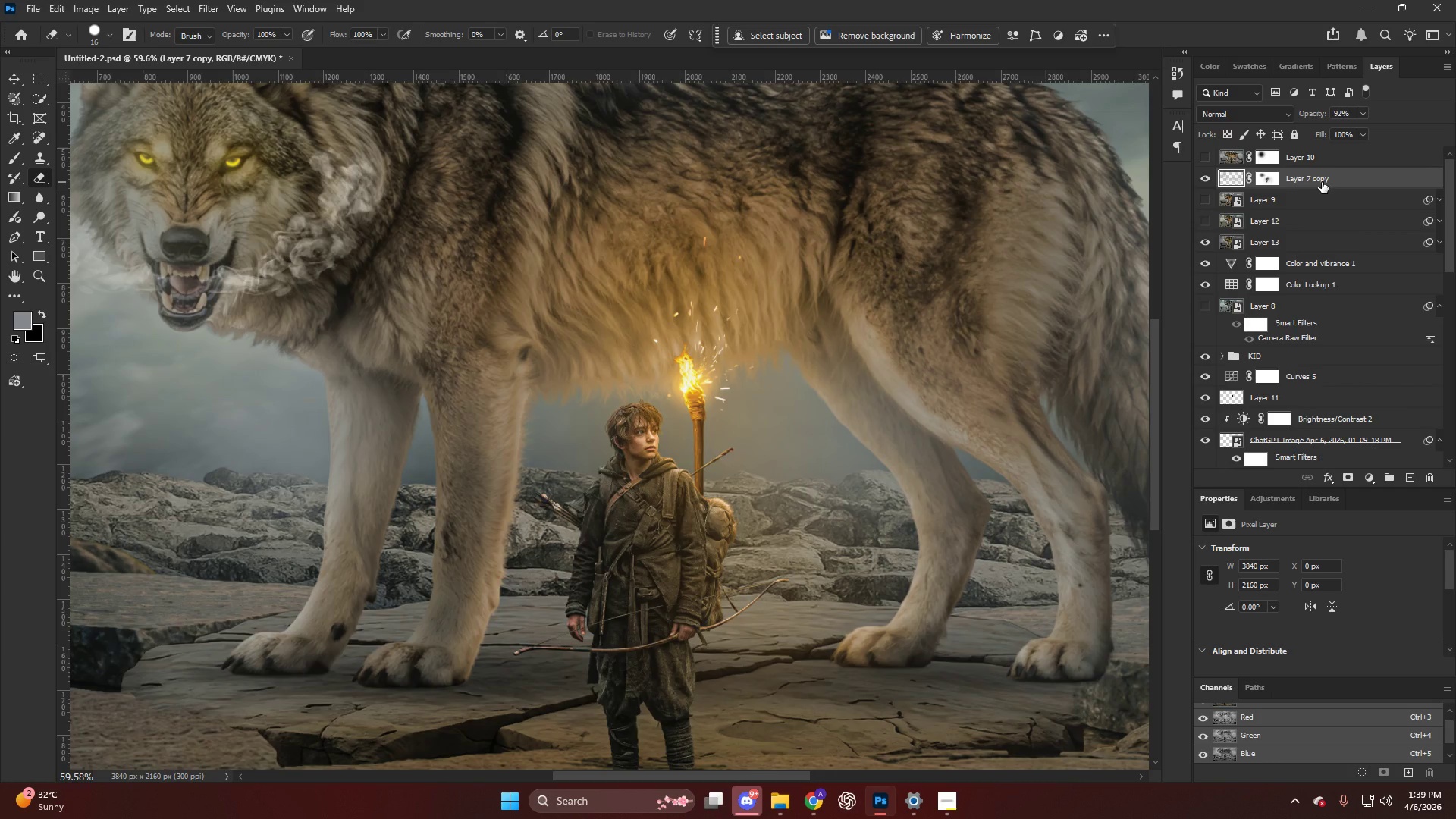 
key(Alt+Control+Shift+E)
 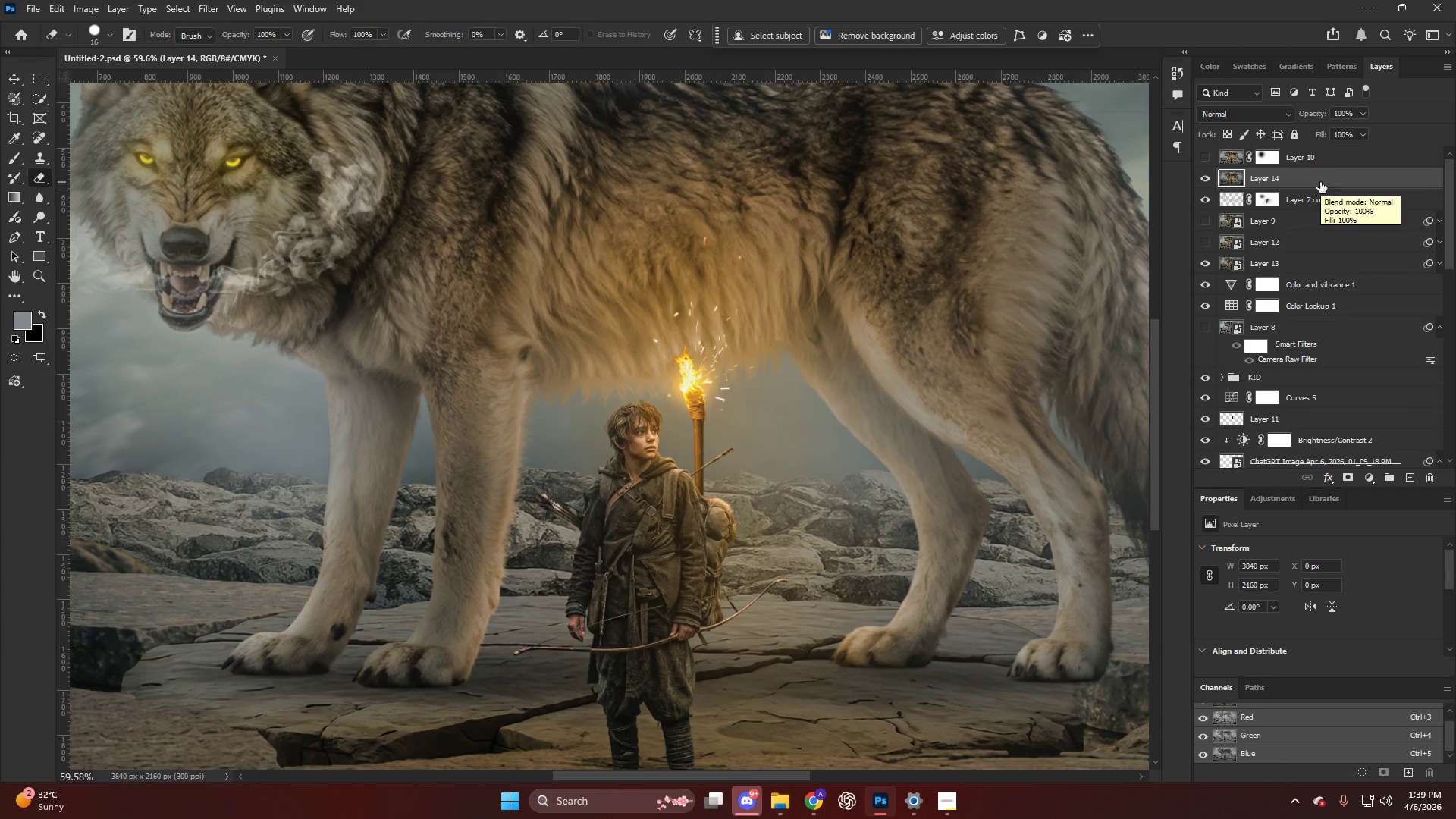 
key(Alt+Control+Shift+E)
 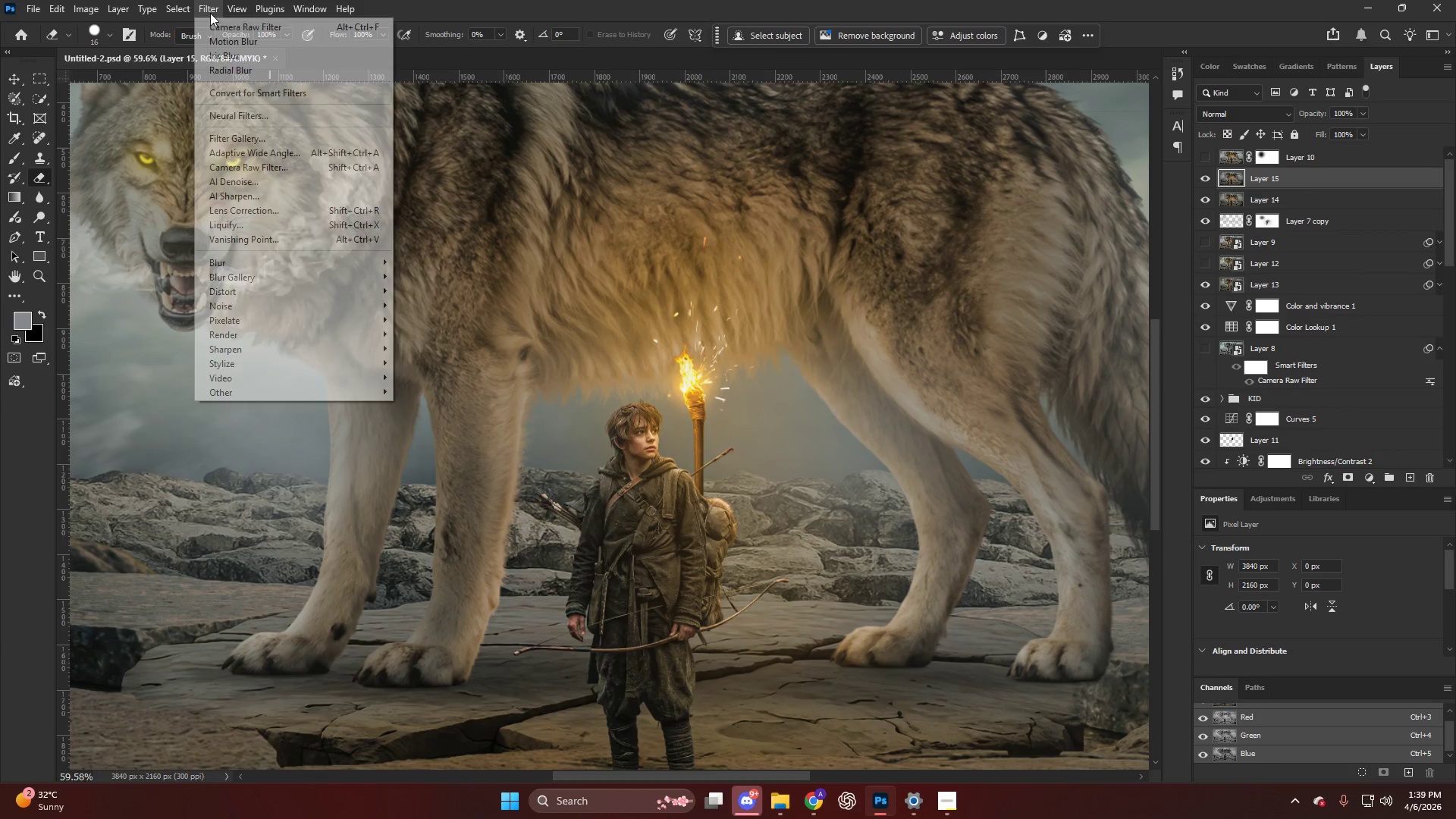 
left_click([278, 267])
 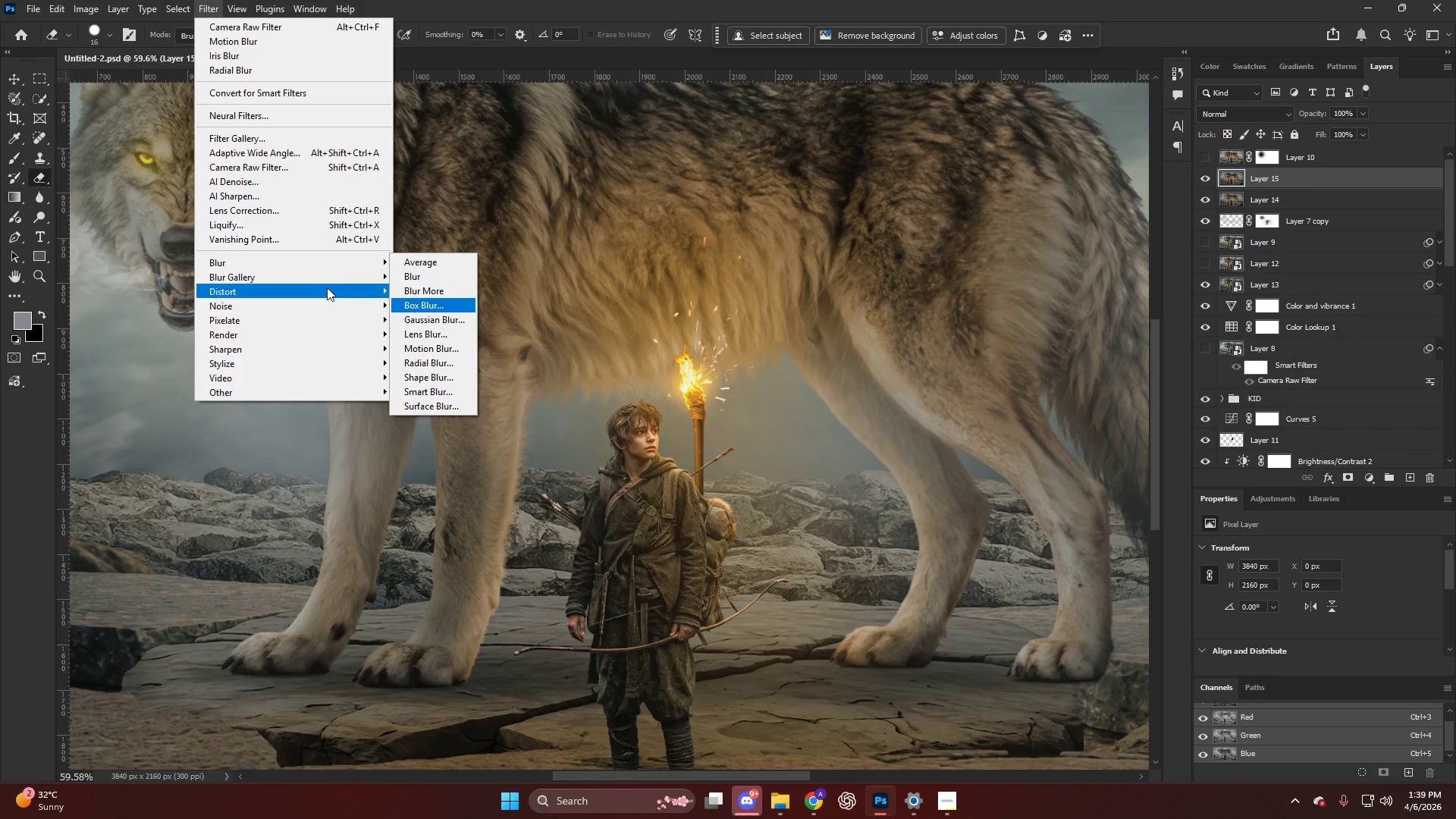 
left_click([325, 278])
 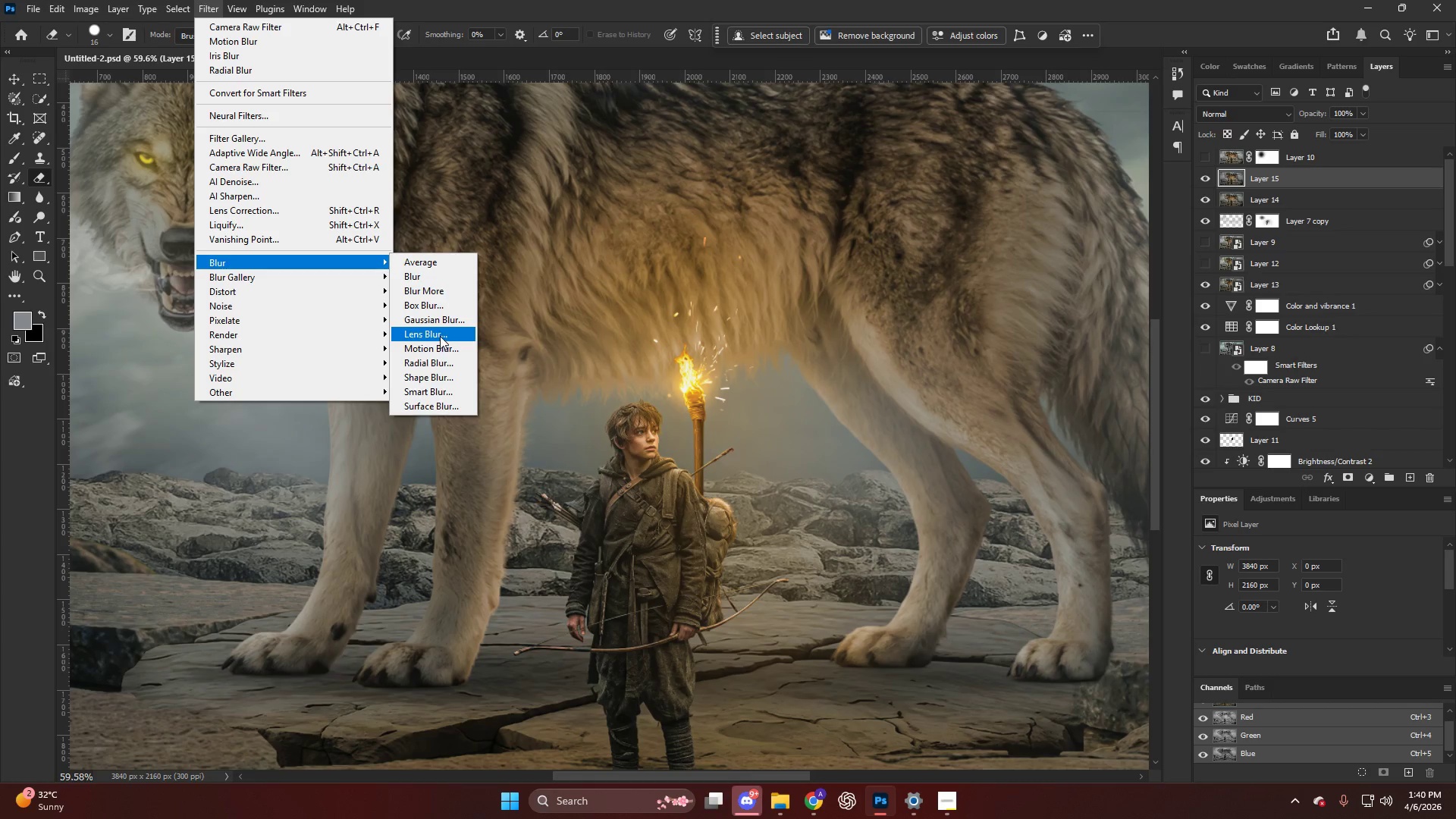 
left_click([289, 277])
 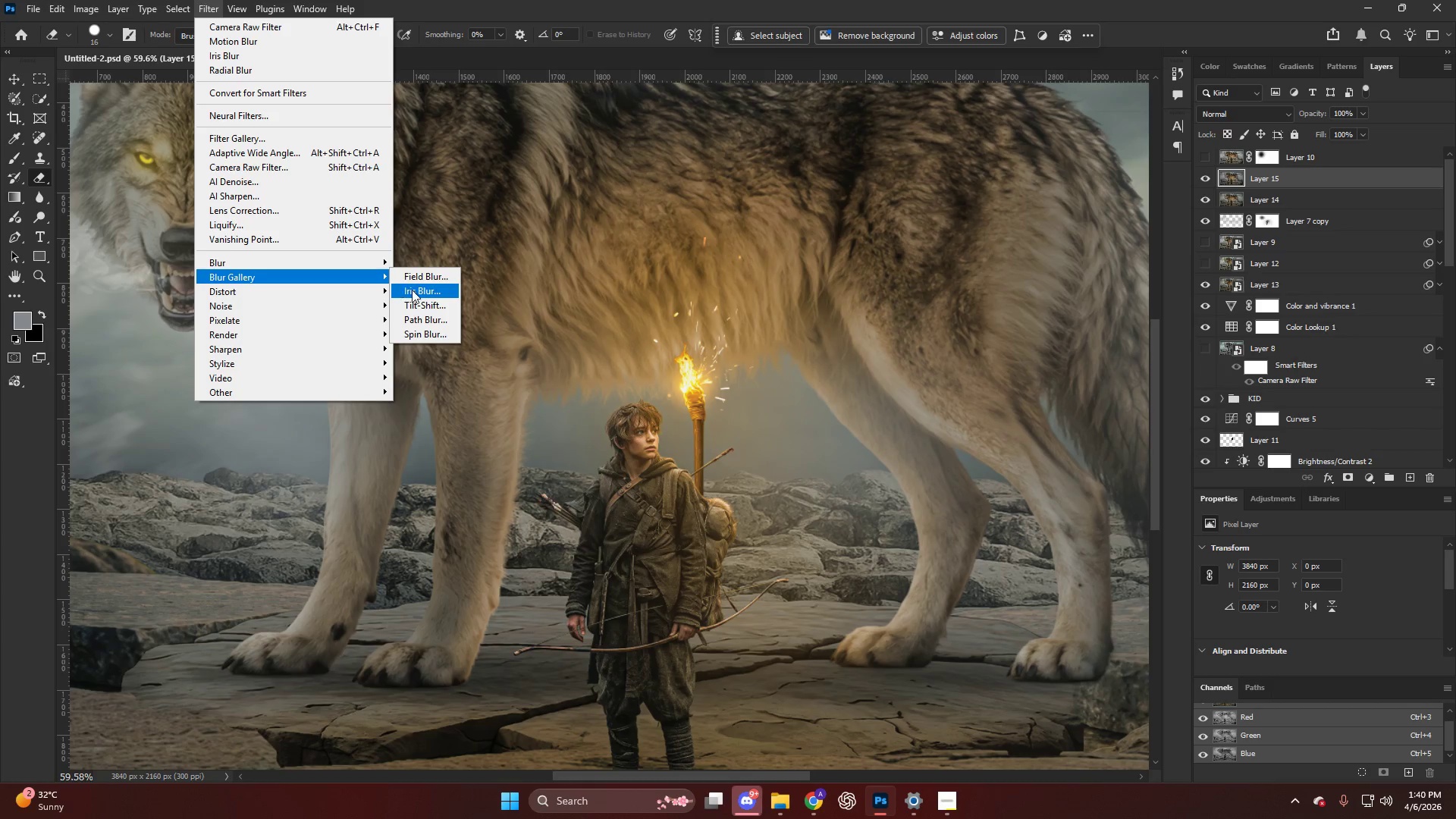 
left_click([413, 290])
 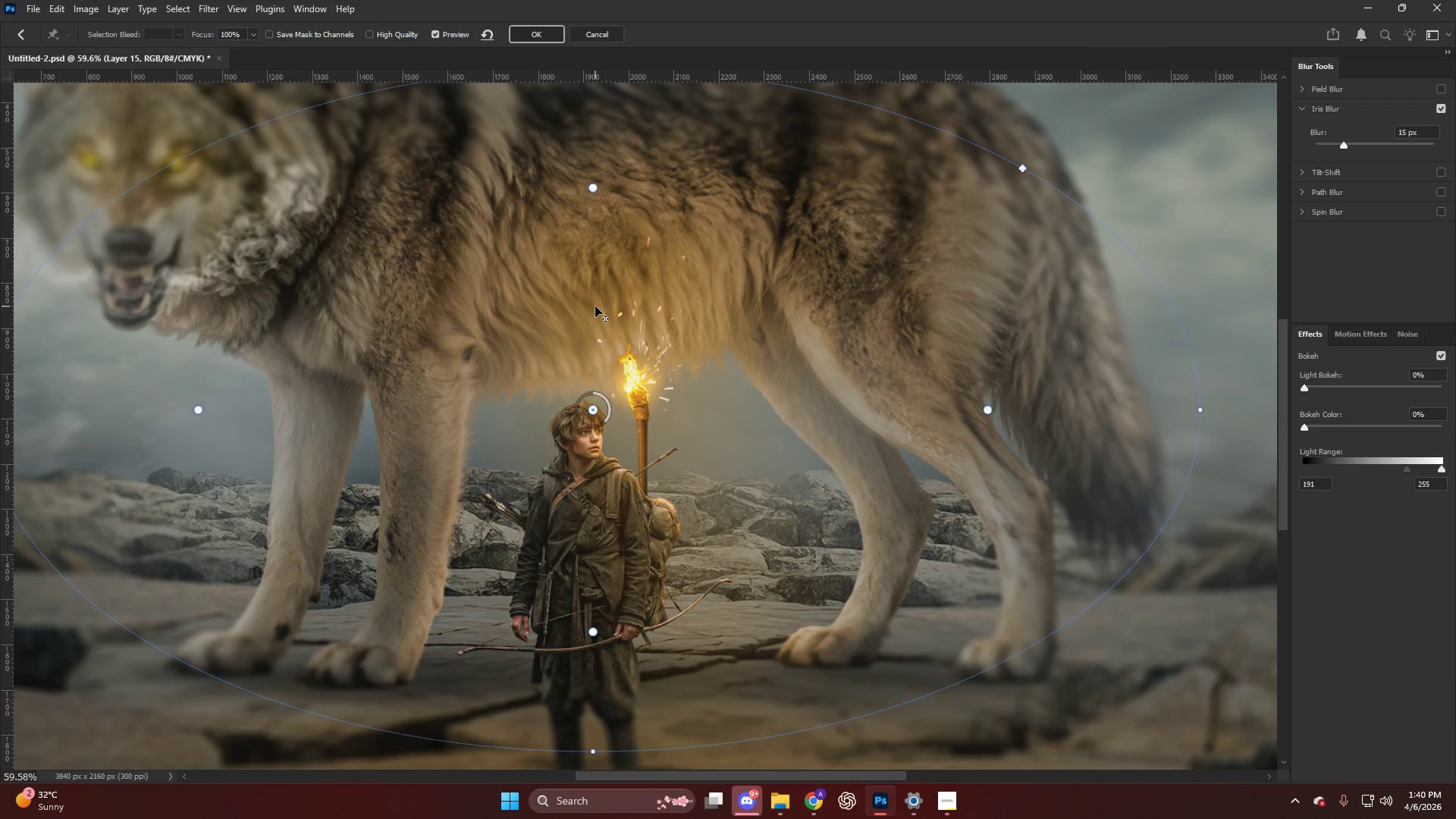 
hold_key(key=AltLeft, duration=0.34)
scroll: coordinate [598, 309], scroll_direction: down, amount: 4.0
 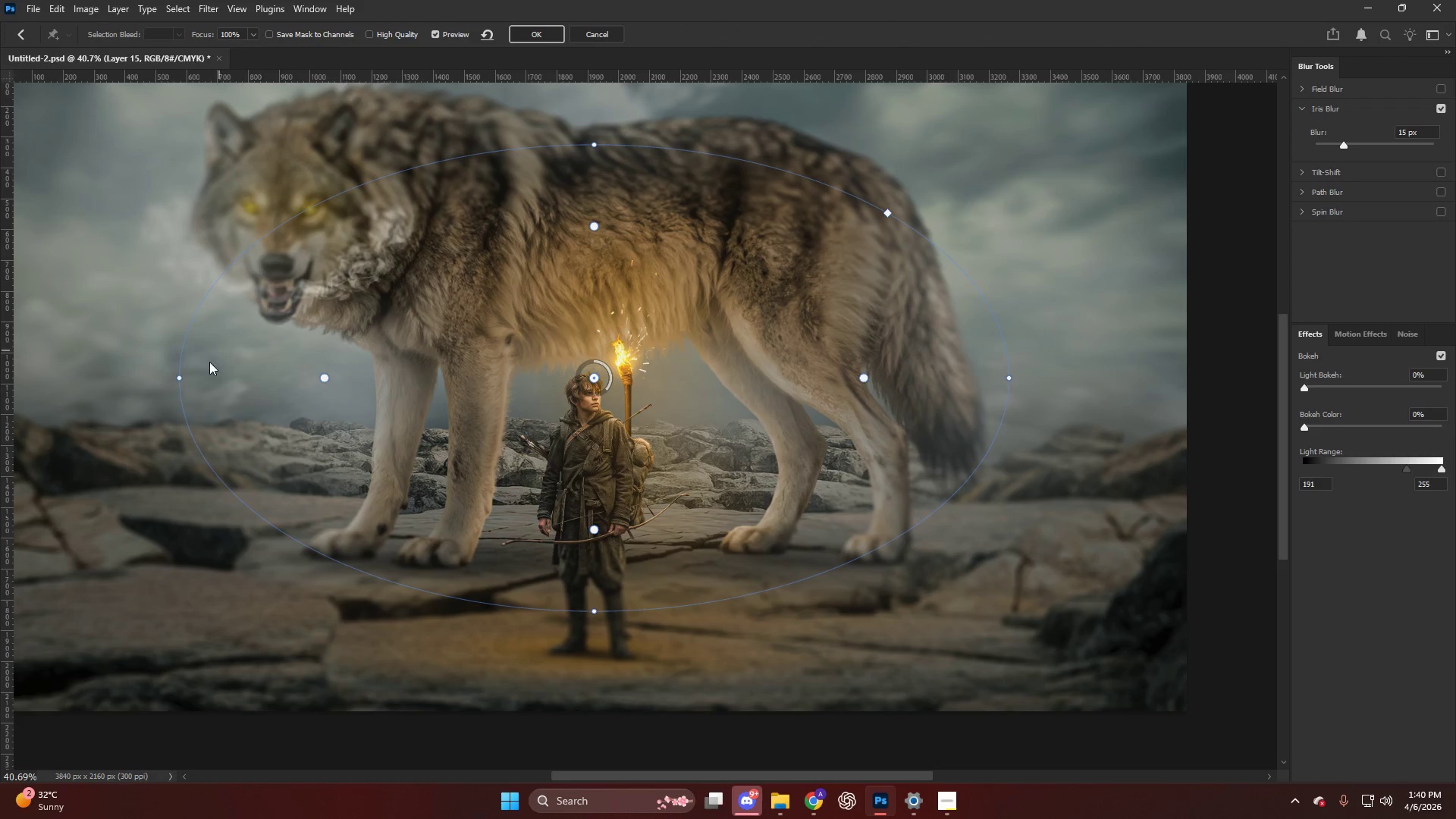 
key(Alt+AltLeft)
 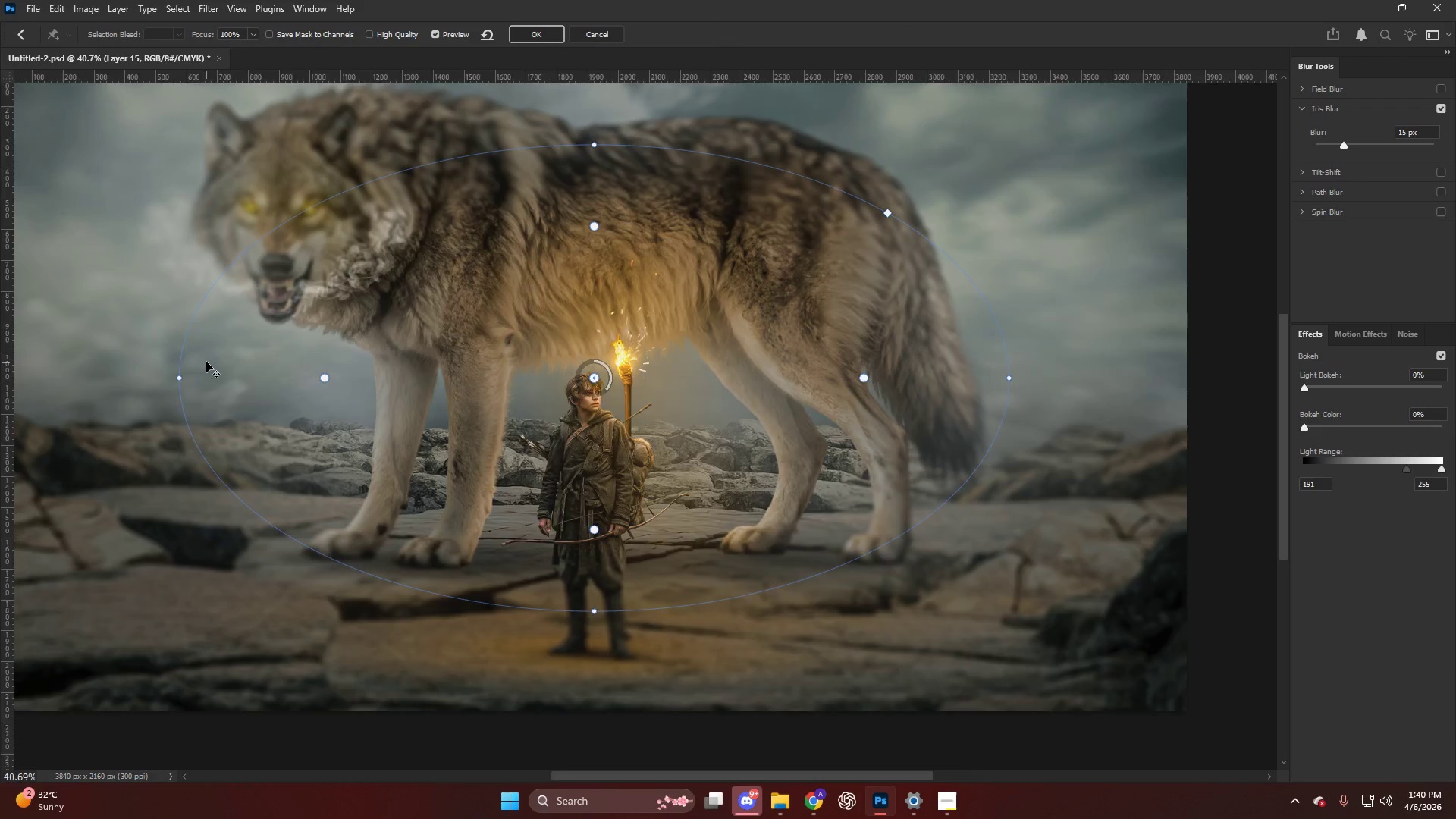 
scroll: coordinate [206, 362], scroll_direction: down, amount: 3.0
 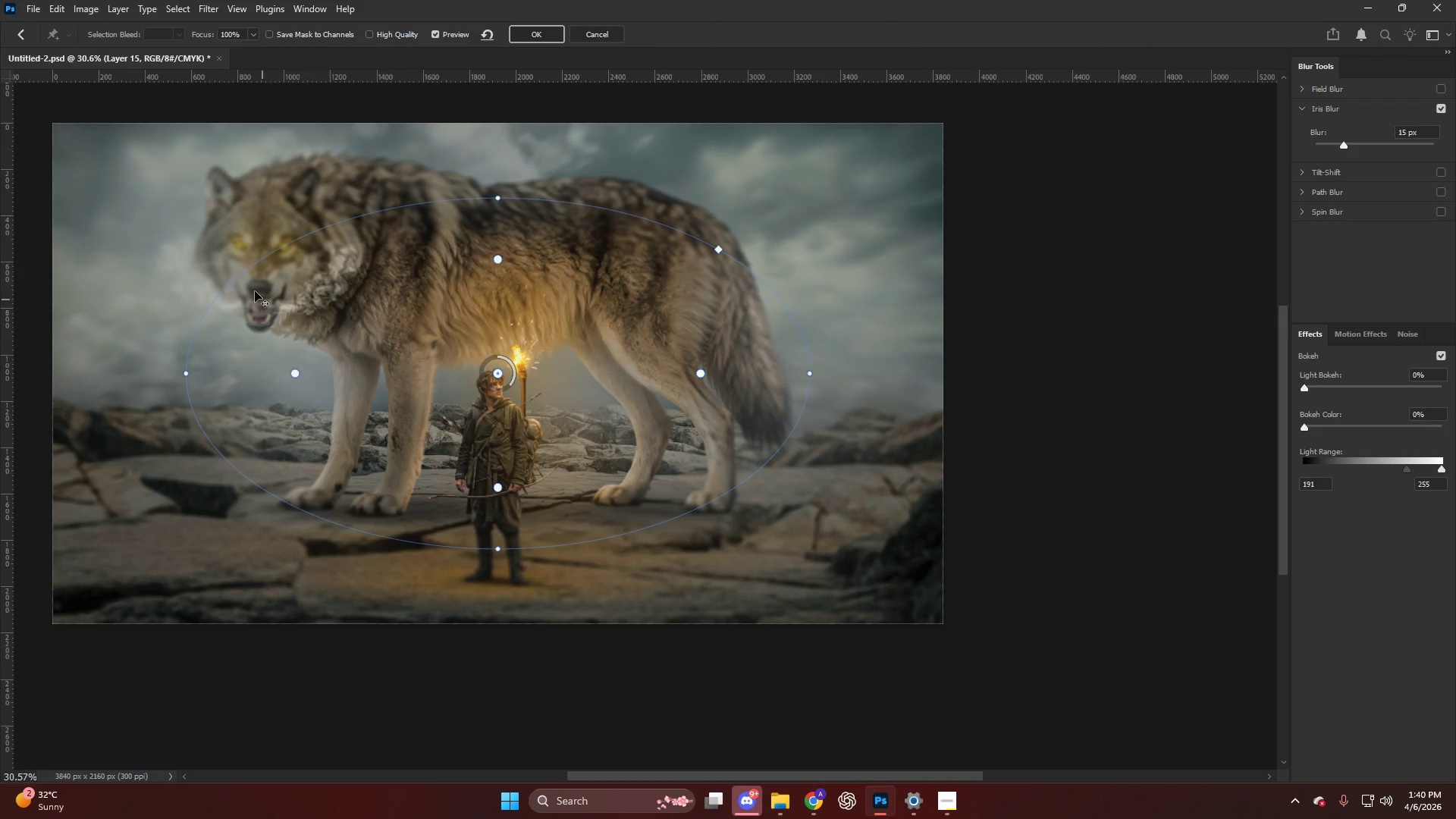 
hold_key(key=ShiftLeft, duration=3.36)
left_click_drag(start_coordinate=[184, 371], to_coordinate=[164, 370])
 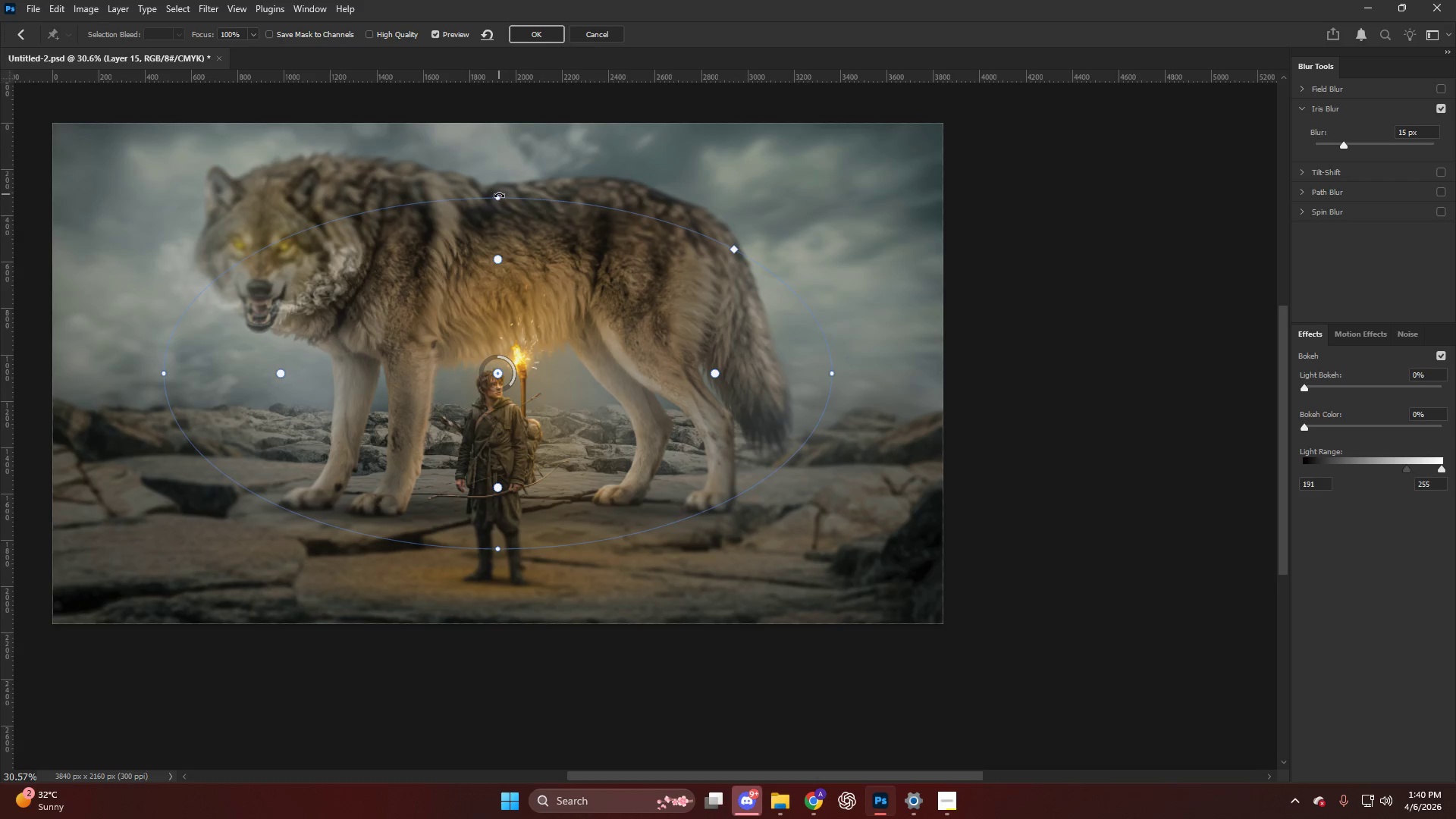 
left_click_drag(start_coordinate=[494, 179], to_coordinate=[494, 175])
 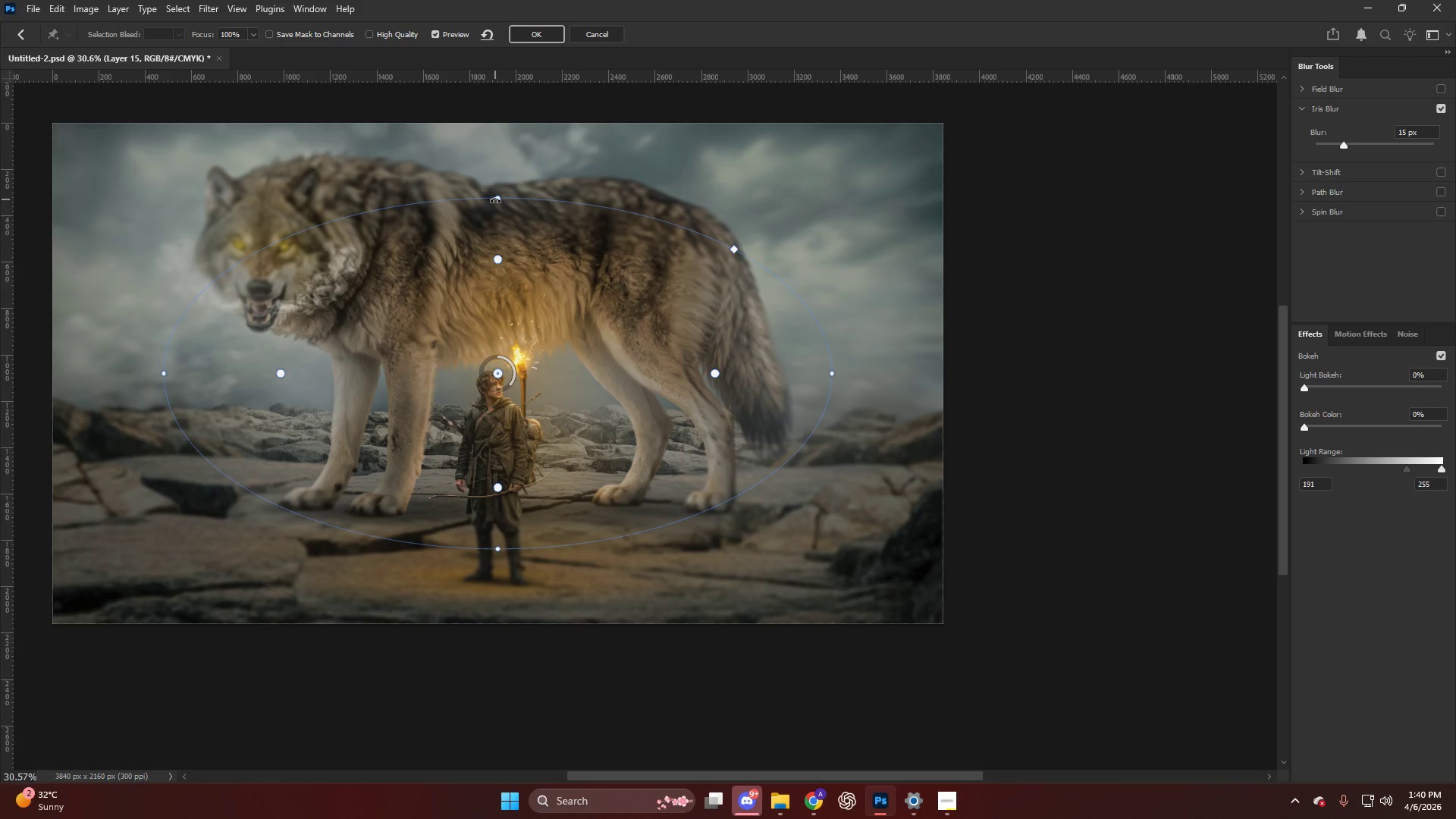 
left_click_drag(start_coordinate=[495, 198], to_coordinate=[492, 89])
 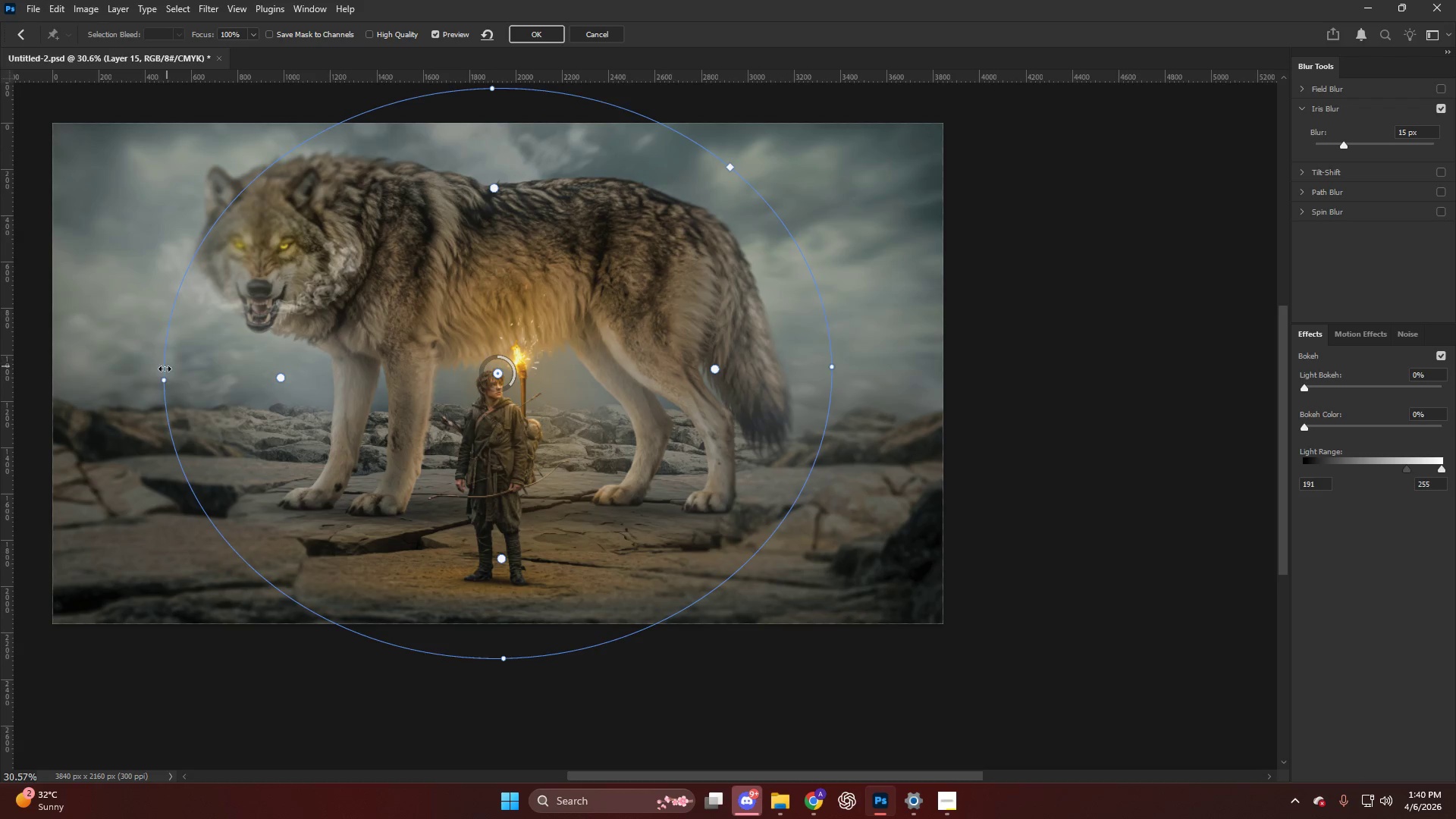 
left_click_drag(start_coordinate=[162, 376], to_coordinate=[84, 349])
 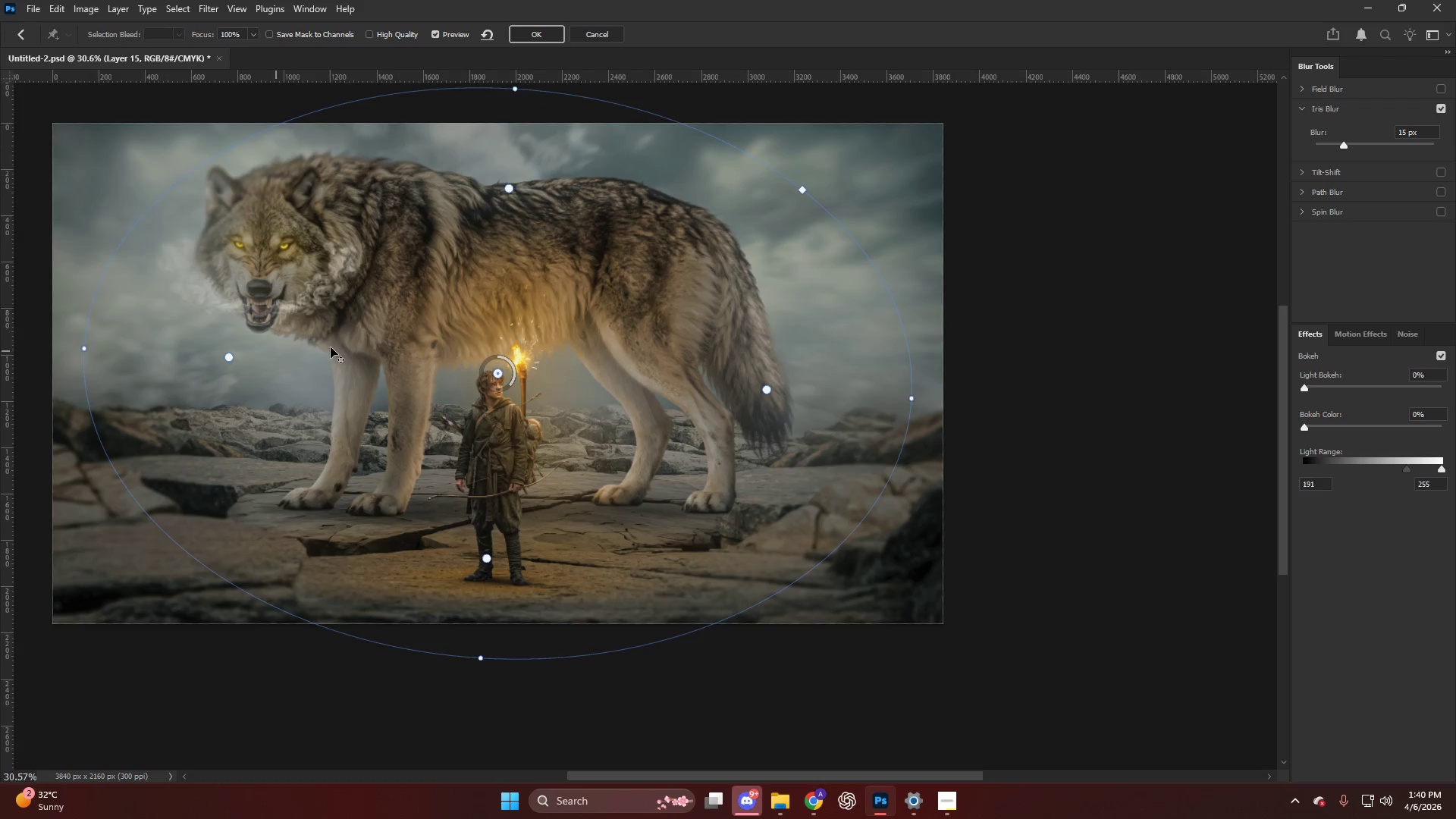 
left_click_drag(start_coordinate=[370, 341], to_coordinate=[332, 309])
 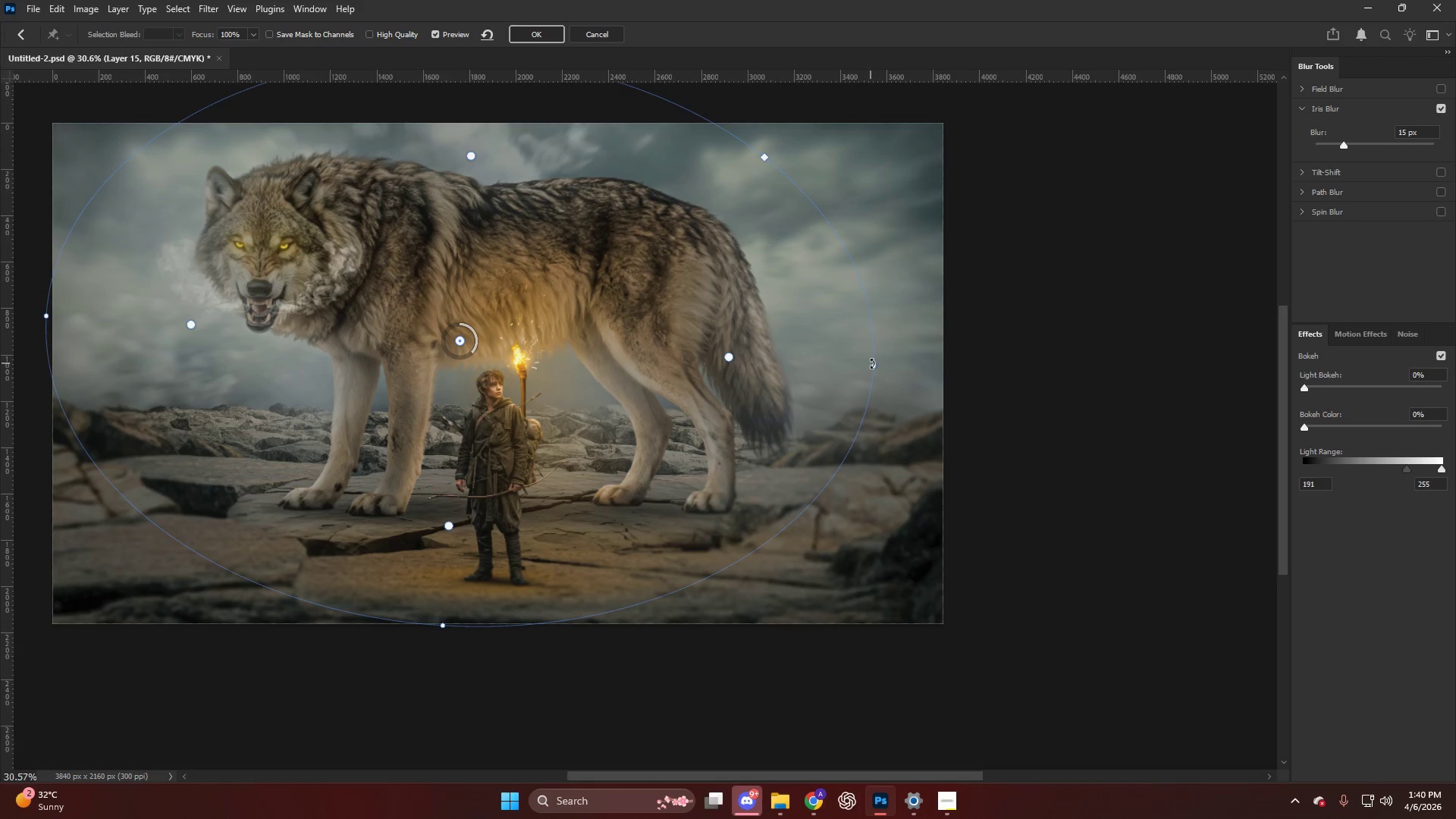 
left_click_drag(start_coordinate=[874, 363], to_coordinate=[986, 404])
 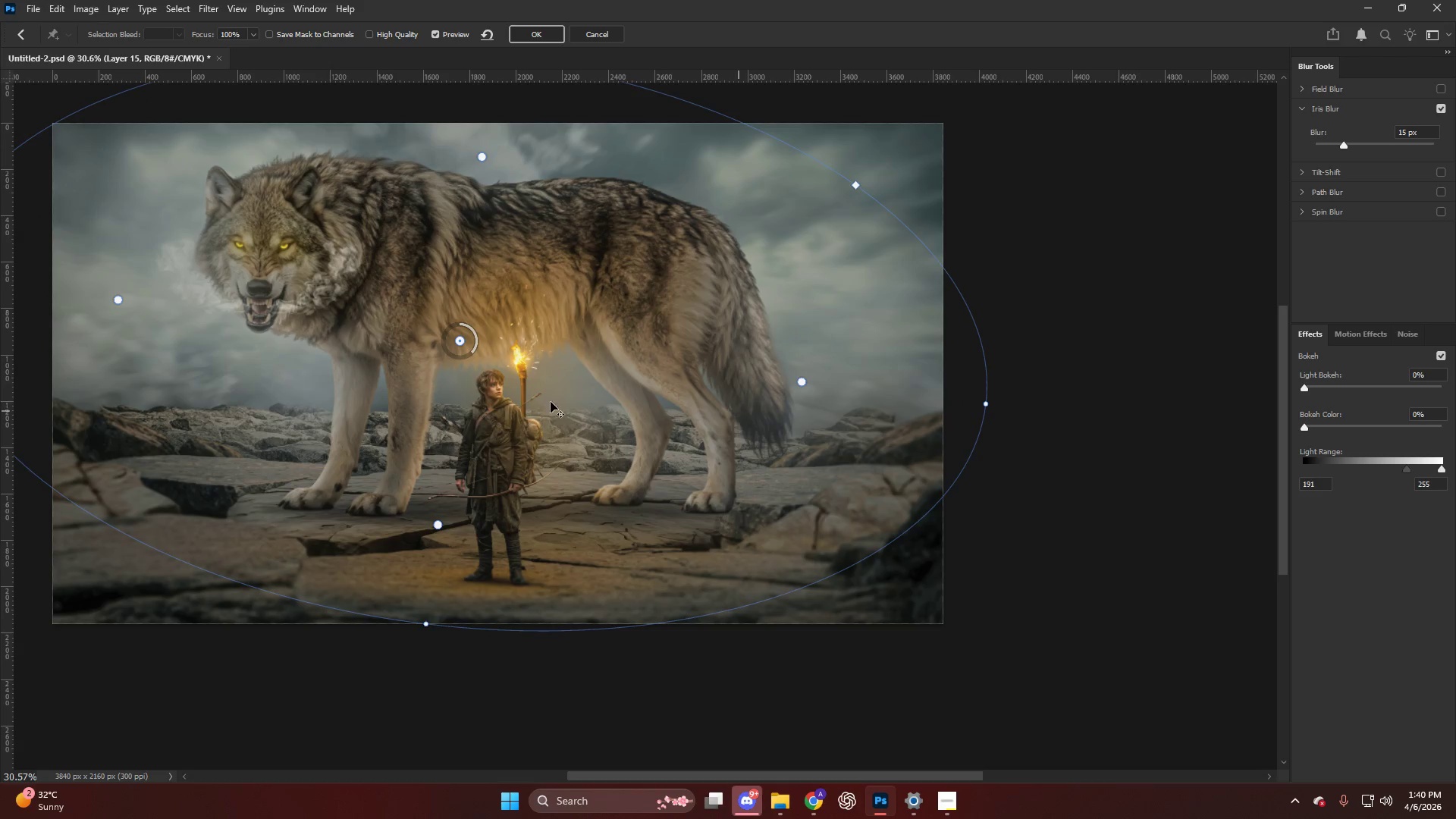 
left_click_drag(start_coordinate=[521, 397], to_coordinate=[532, 371])
 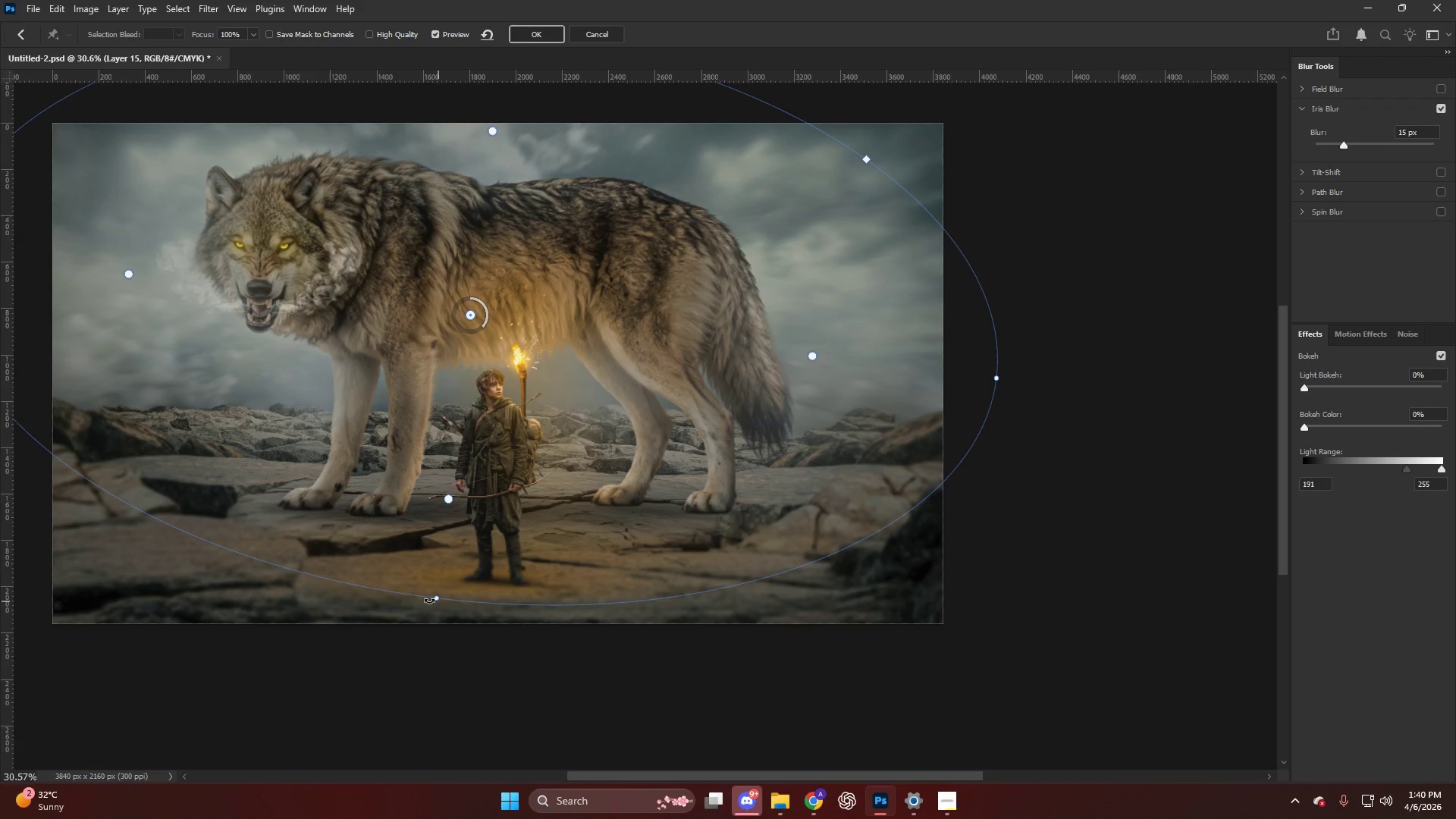 
left_click_drag(start_coordinate=[437, 600], to_coordinate=[444, 663])
 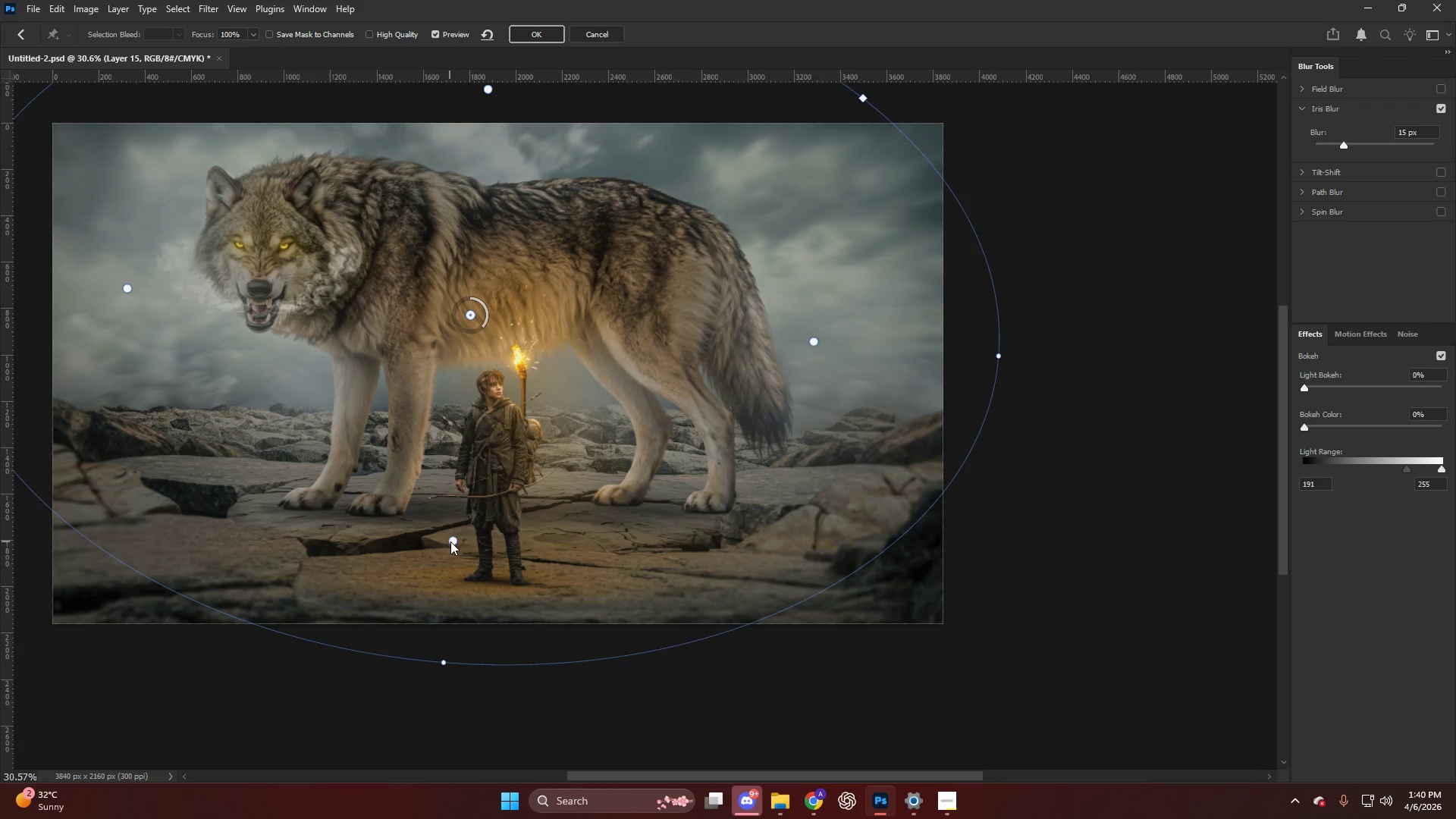 
left_click_drag(start_coordinate=[453, 539], to_coordinate=[455, 556])
 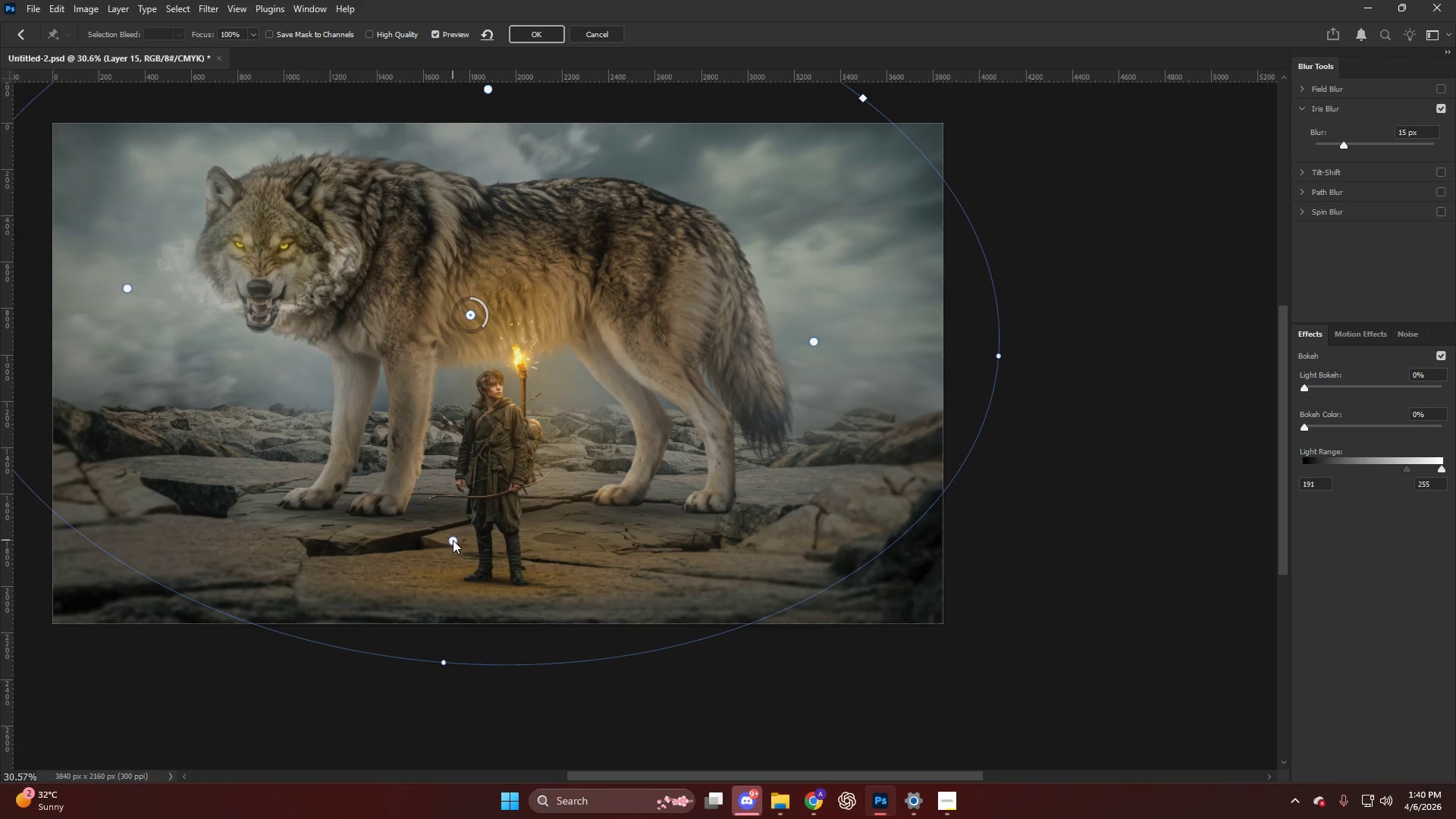 
left_click_drag(start_coordinate=[452, 539], to_coordinate=[456, 574])
 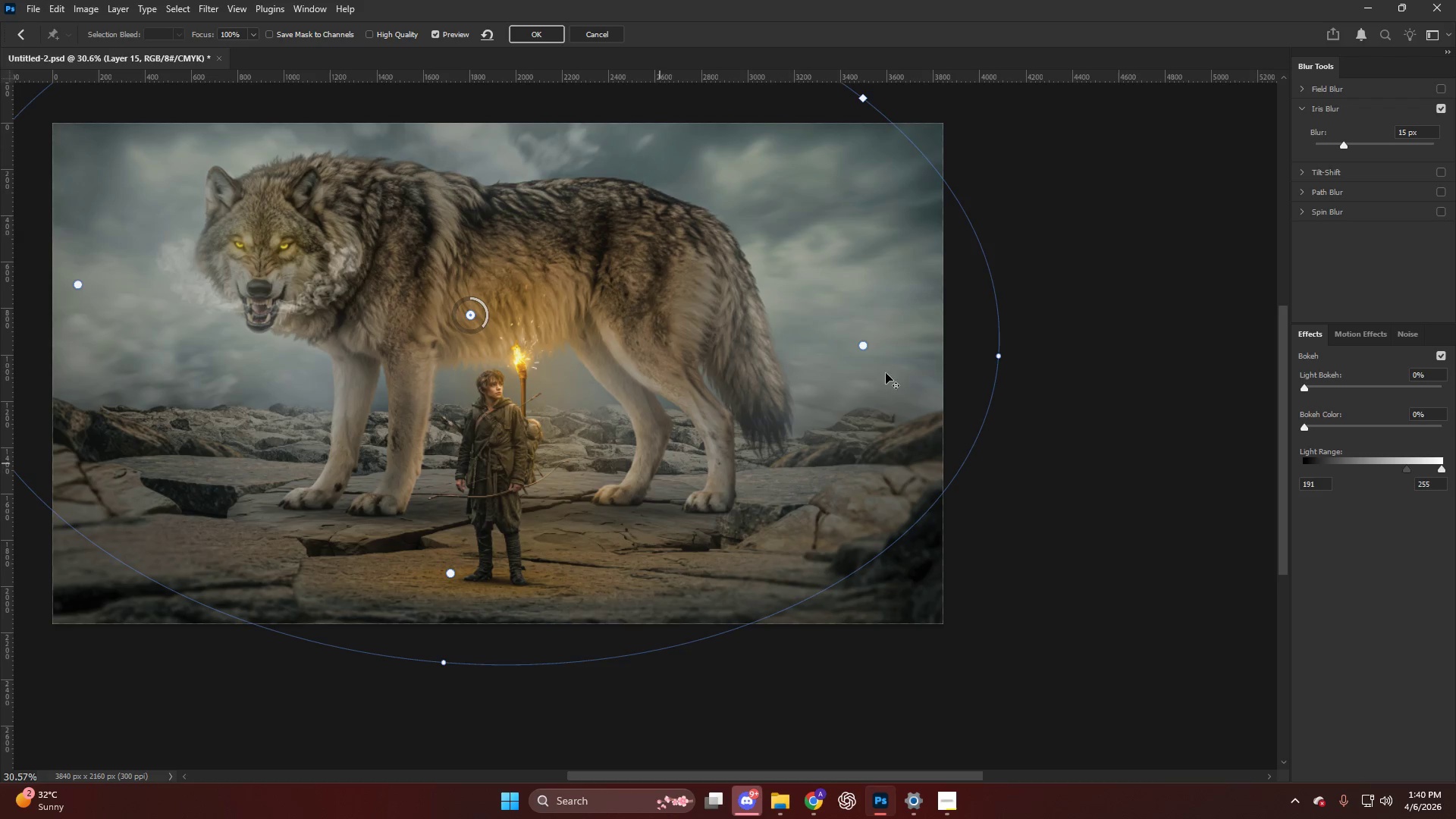 
key(NumpadEnter)
 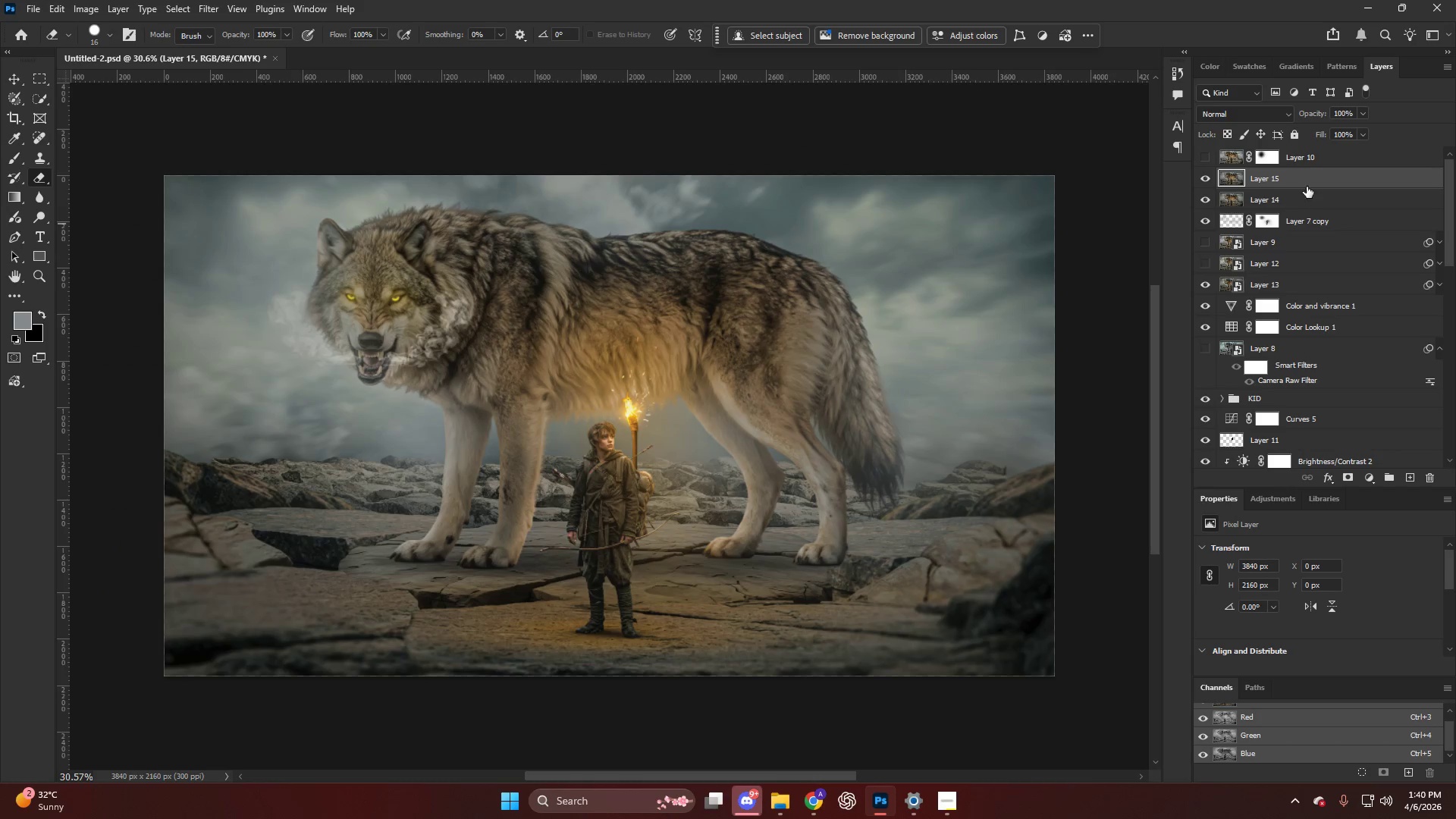 
left_click([1205, 181])
 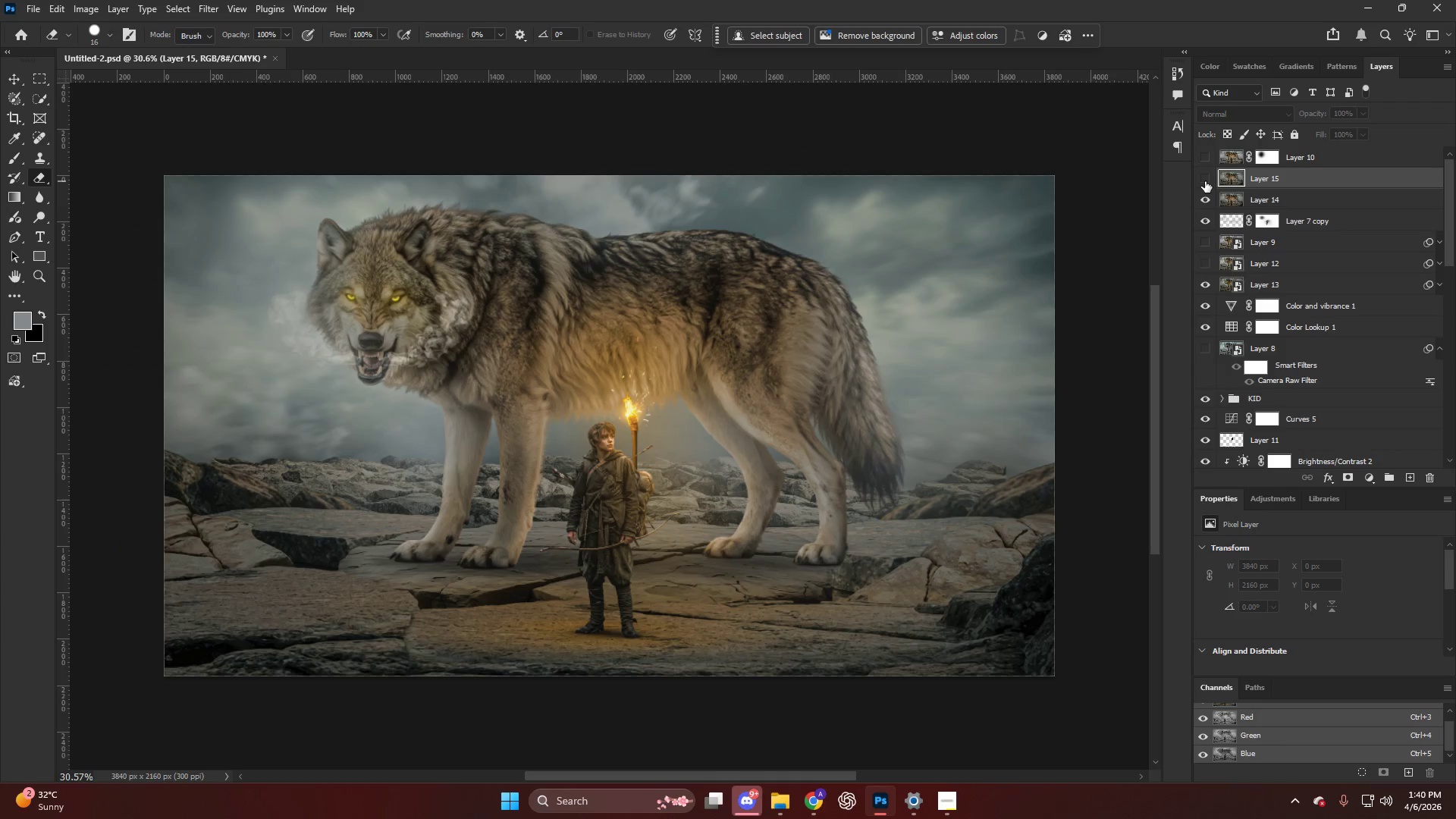 
left_click([1205, 181])
 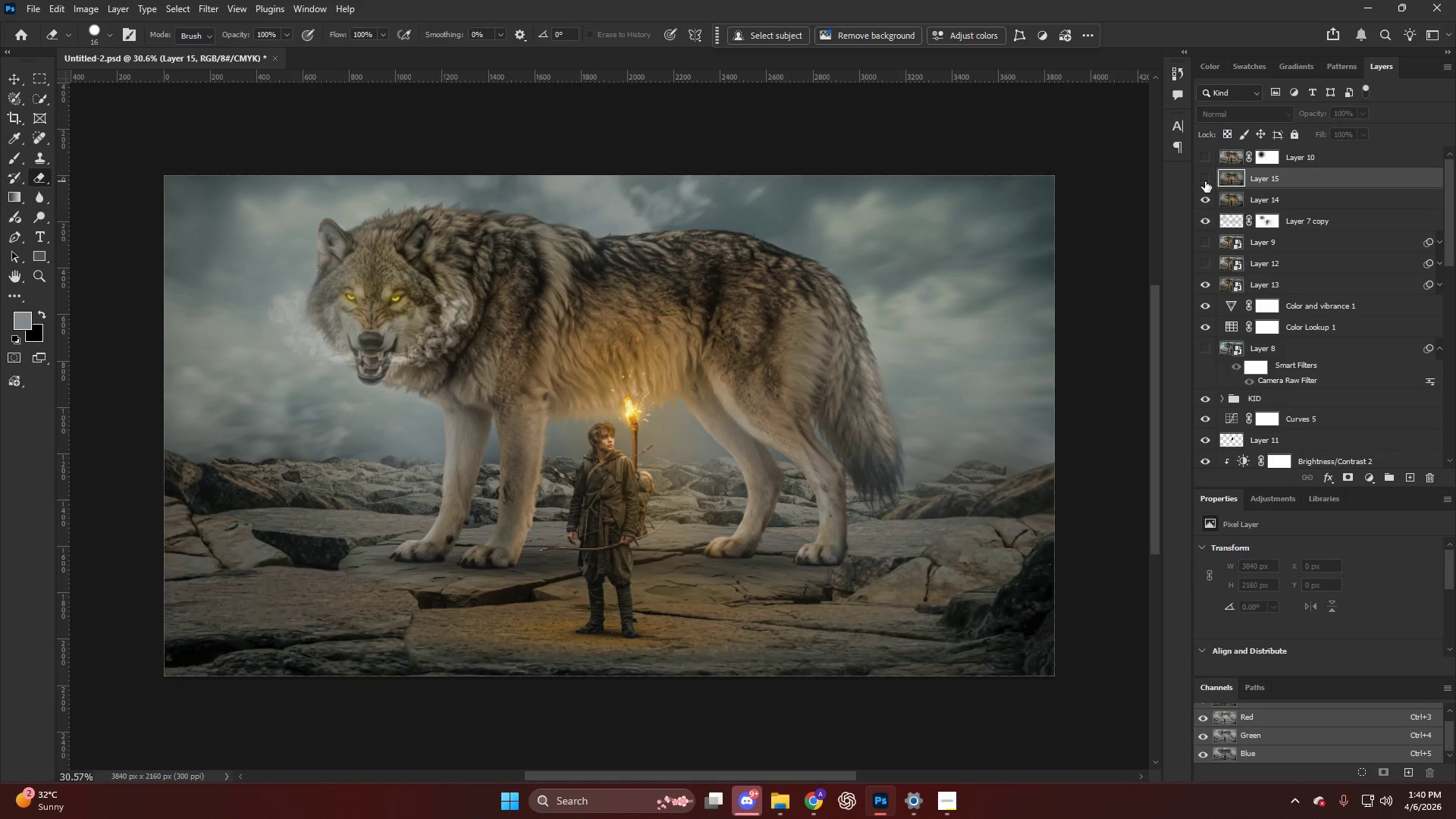 
double_click([1205, 181])
 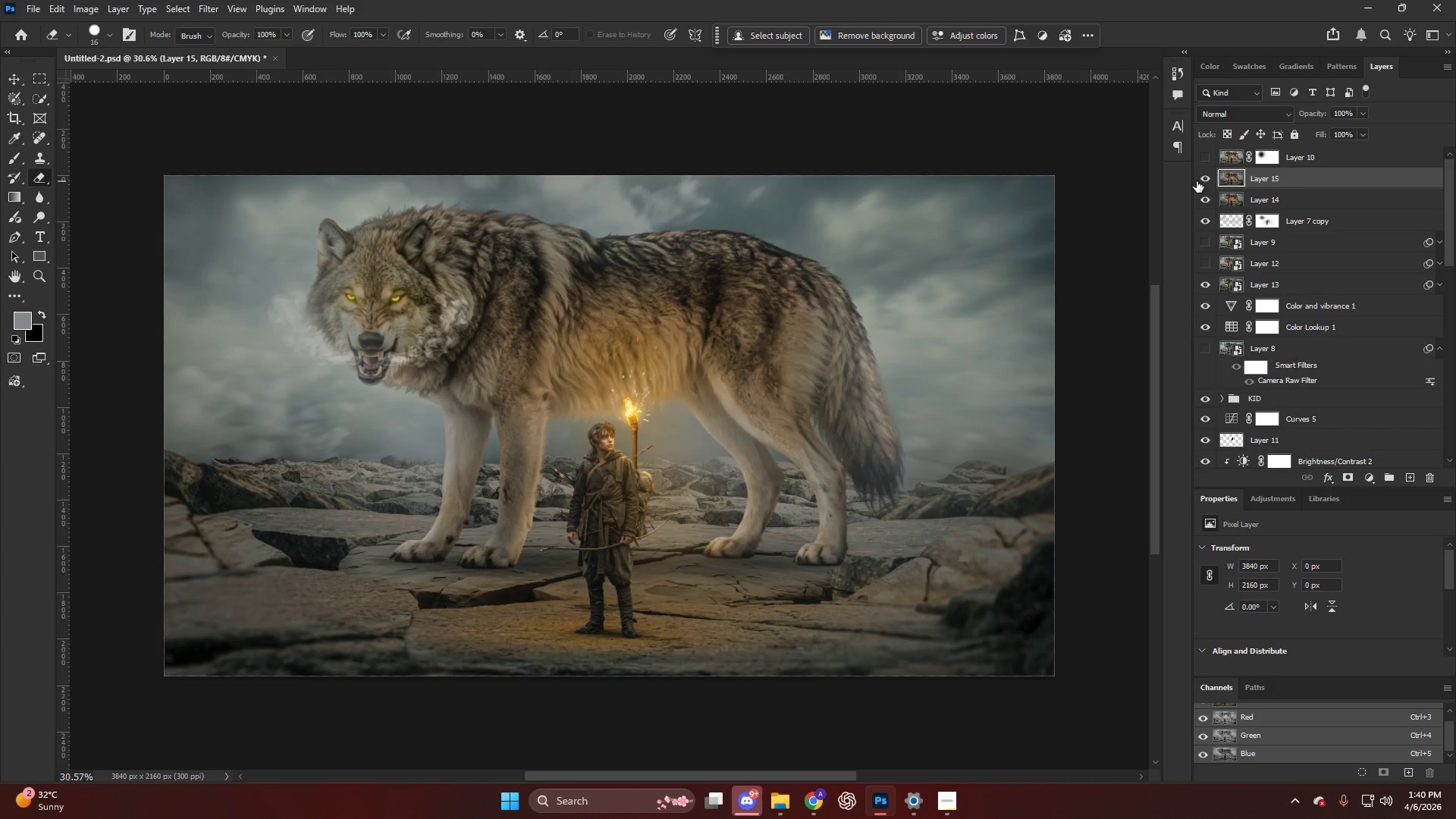 
key(Alt+AltLeft)
 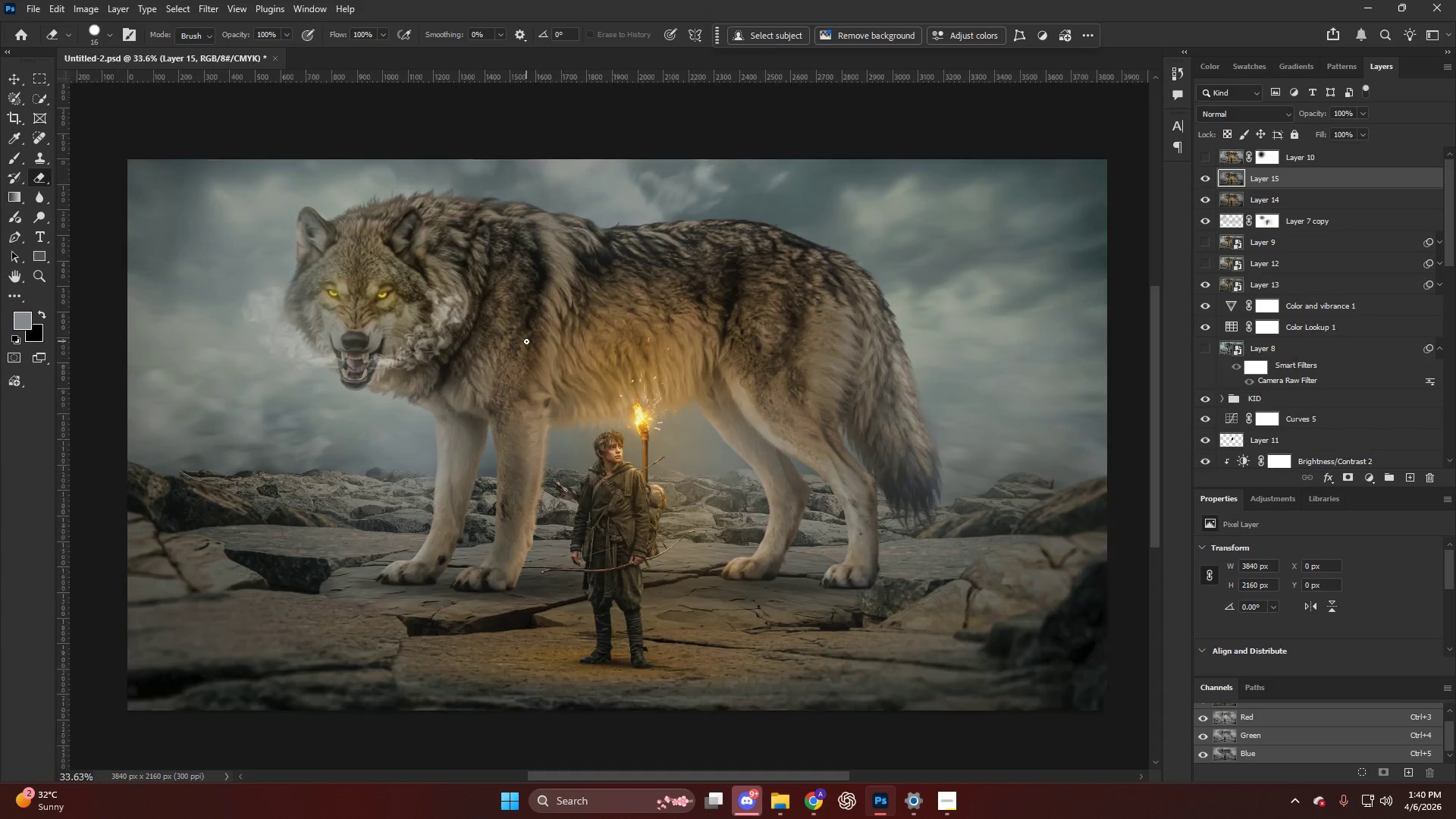 
scroll: coordinate [526, 341], scroll_direction: up, amount: 2.0
 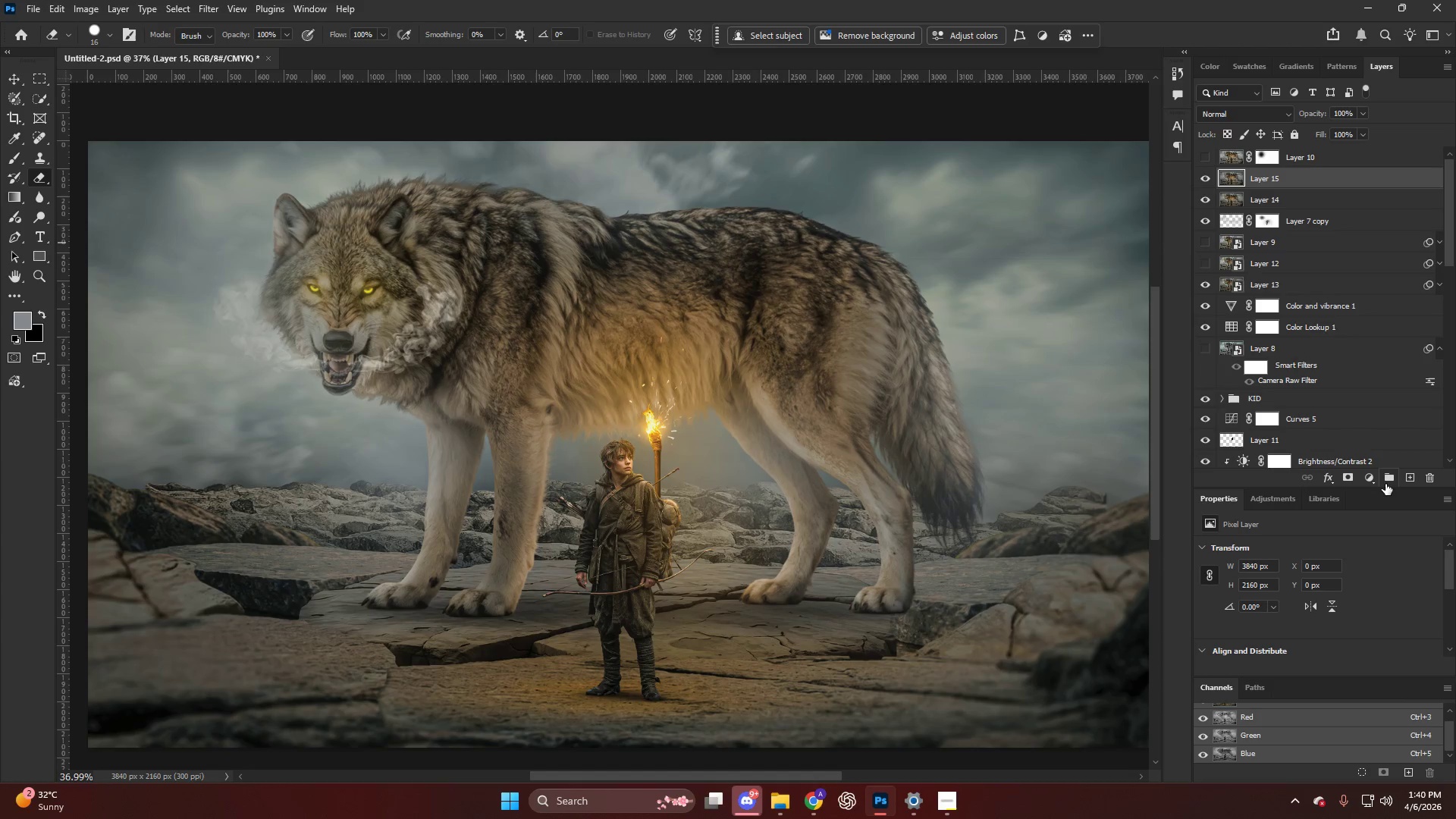 
left_click([1372, 473])
 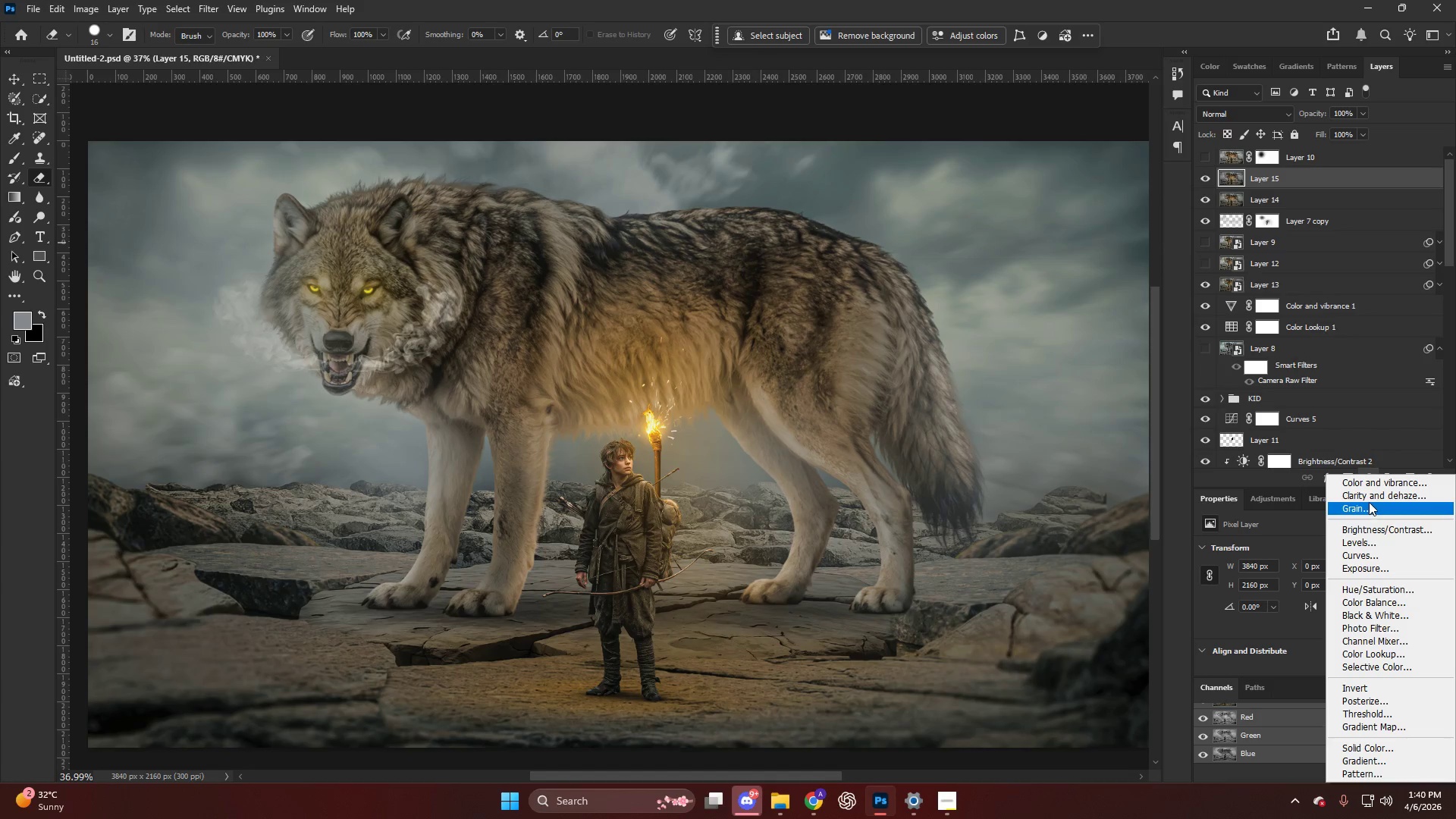 
left_click([1369, 498])
 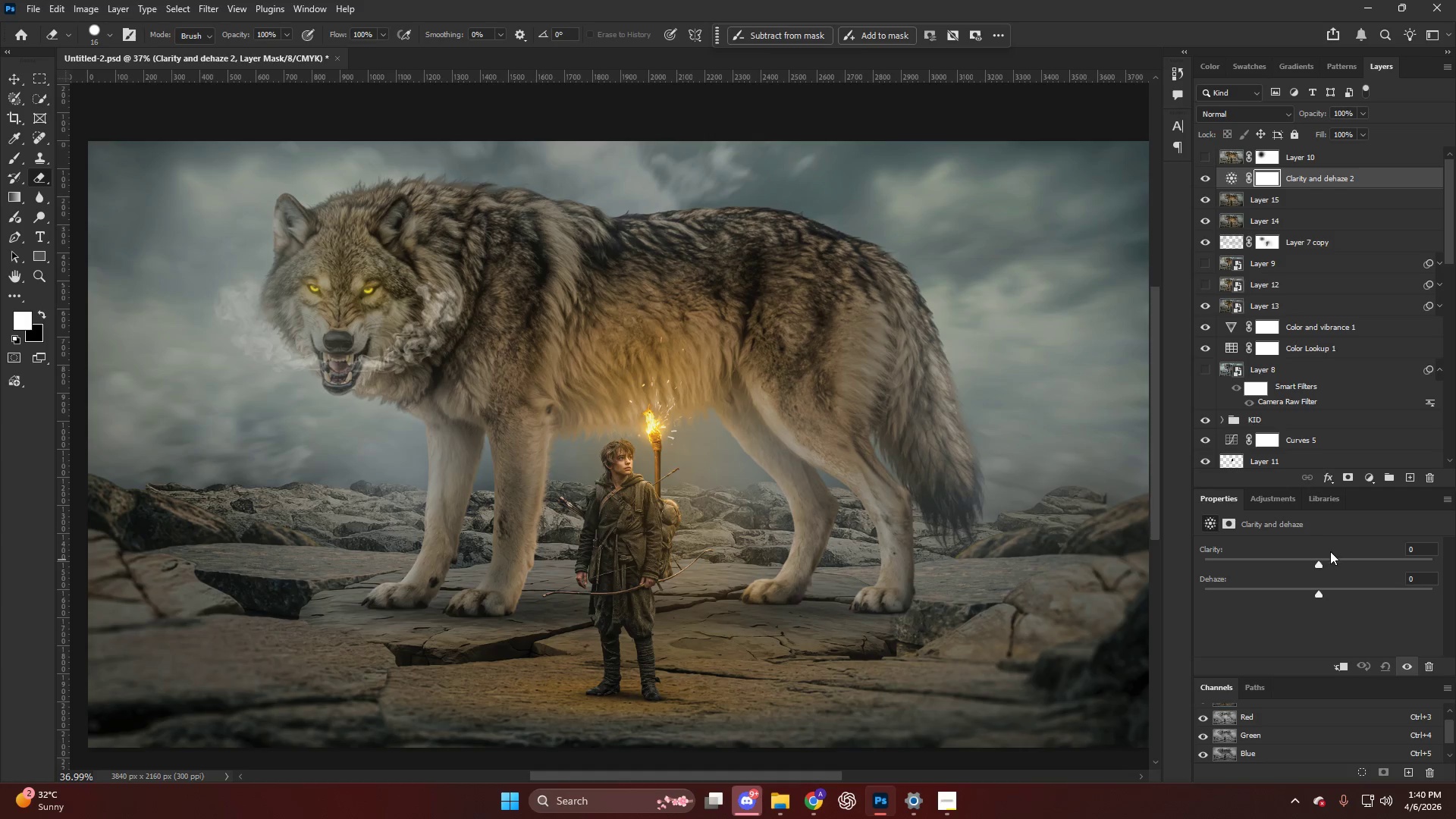 
left_click_drag(start_coordinate=[1320, 562], to_coordinate=[1366, 567])
 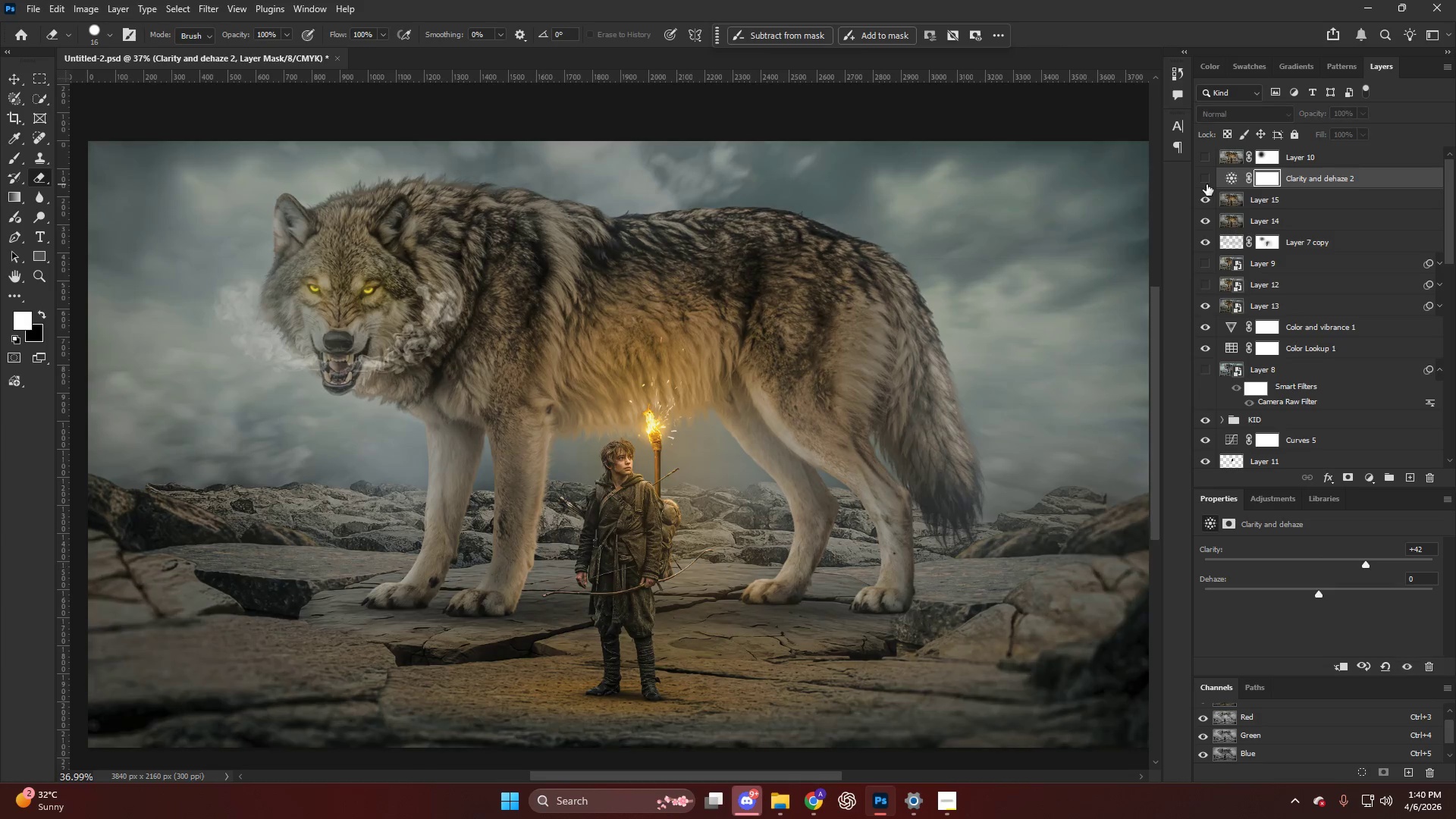 
double_click([1207, 184])
 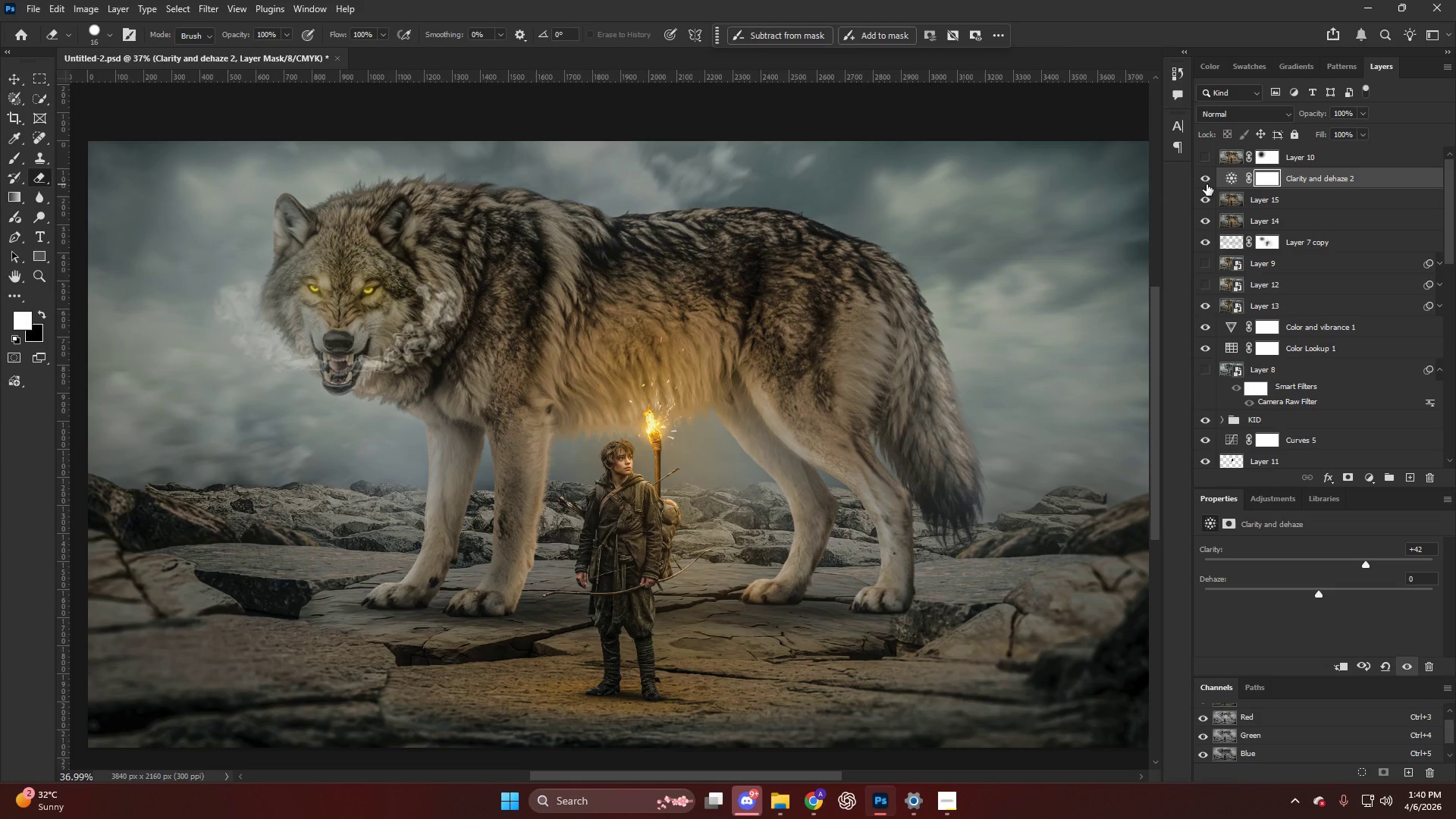 
key(Control+I)
 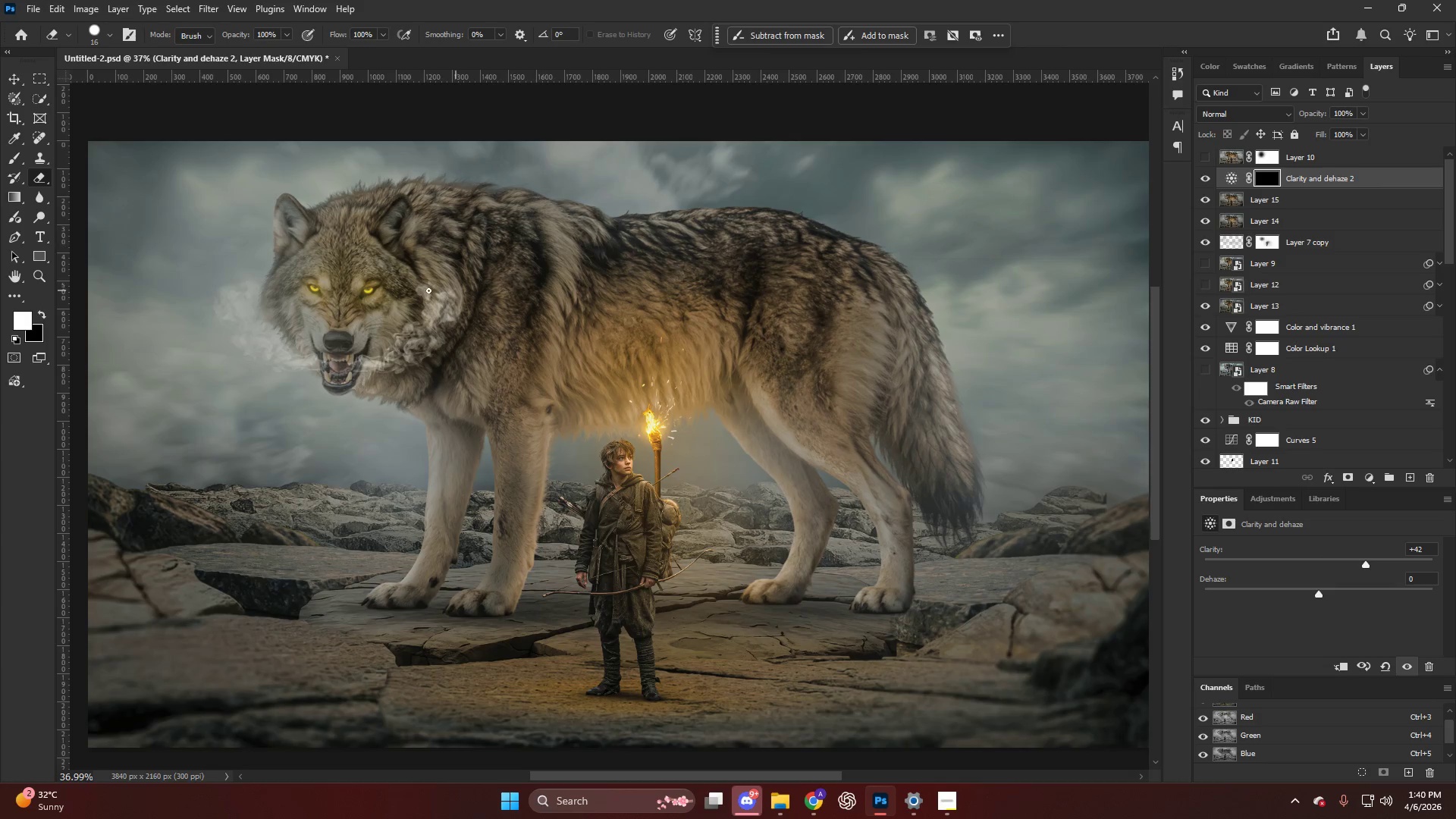 
hold_key(key=AltLeft, duration=0.47)
 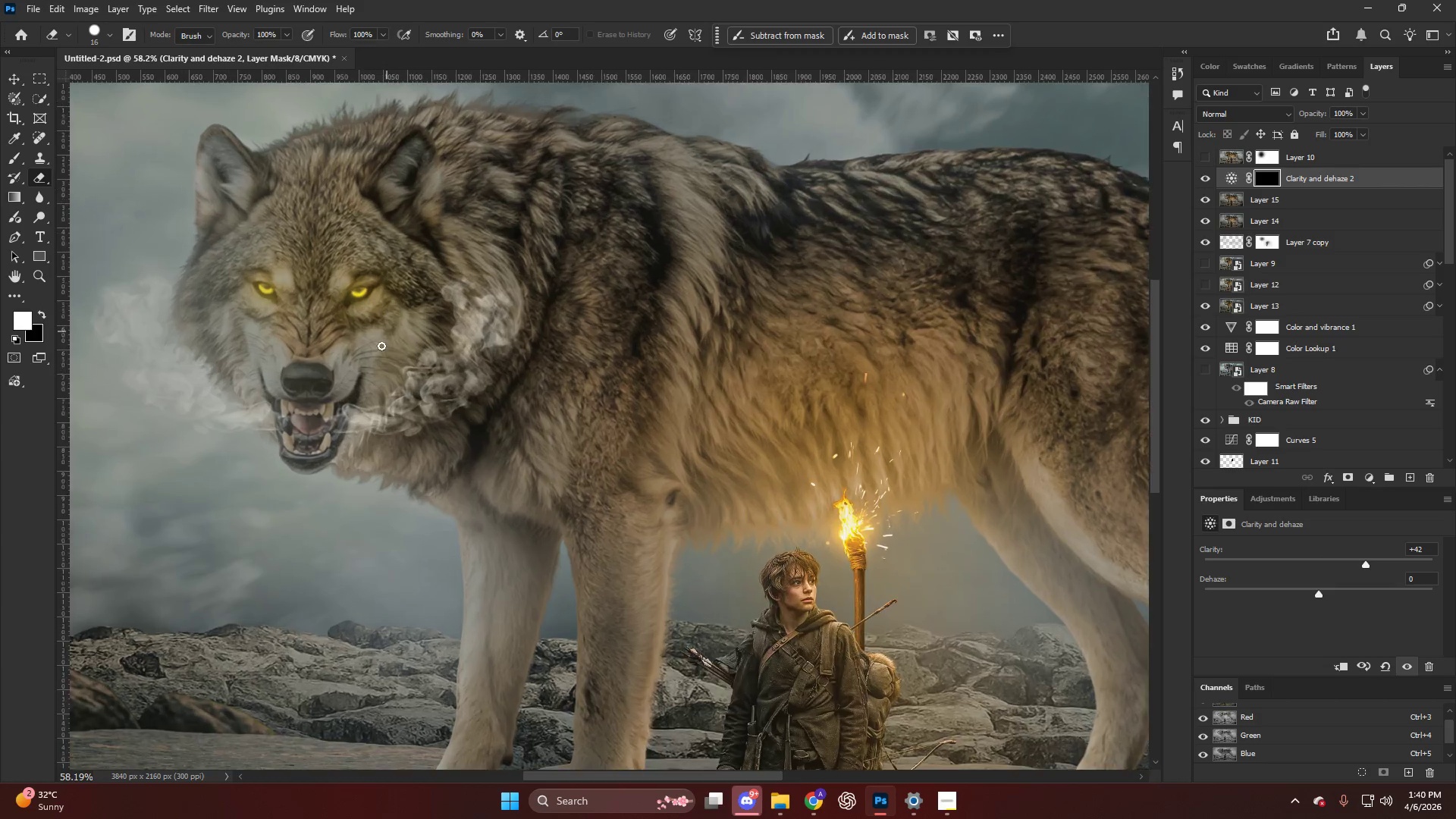 
key(B)
 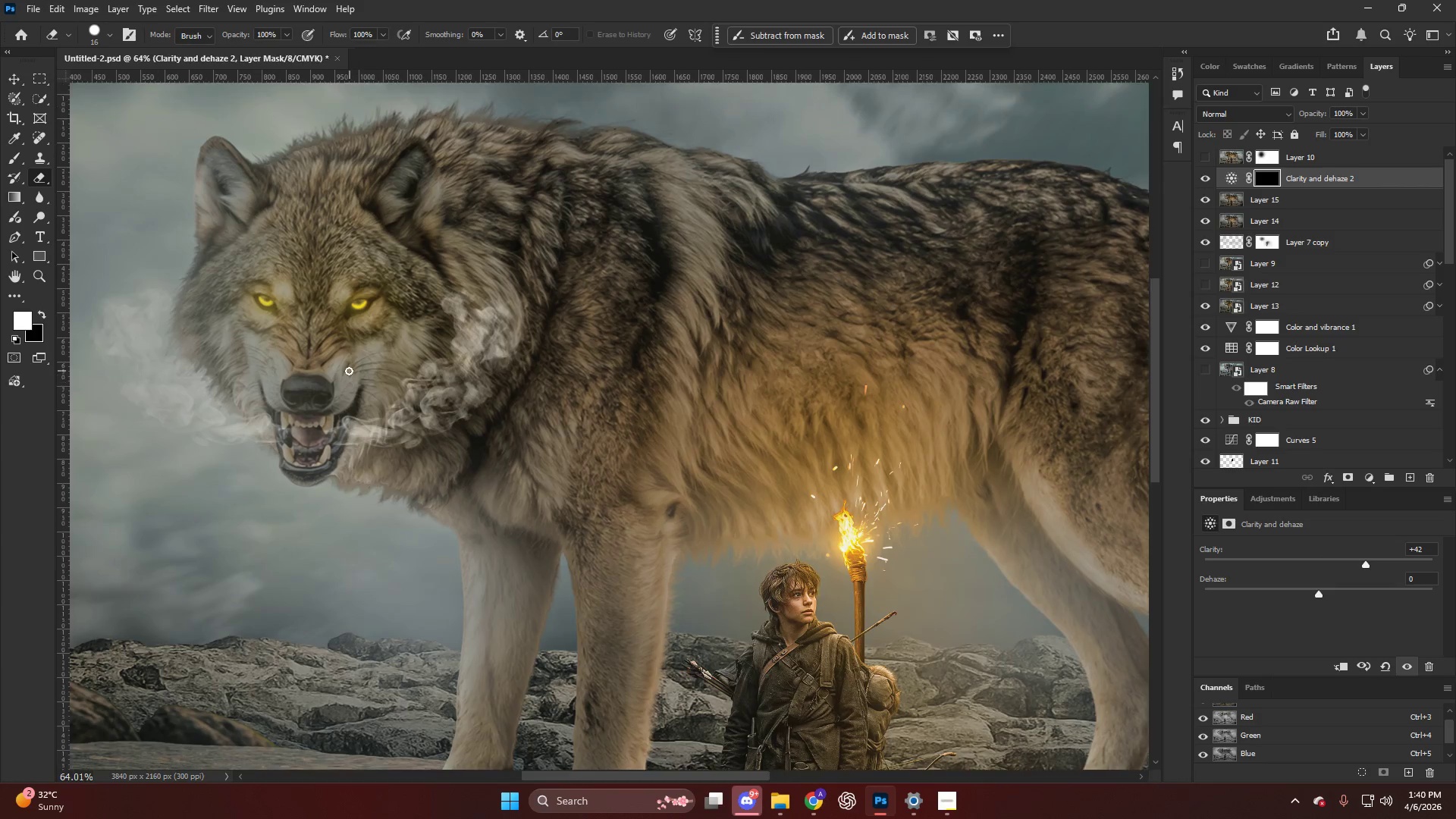 
hold_key(key=AltLeft, duration=2.62)
 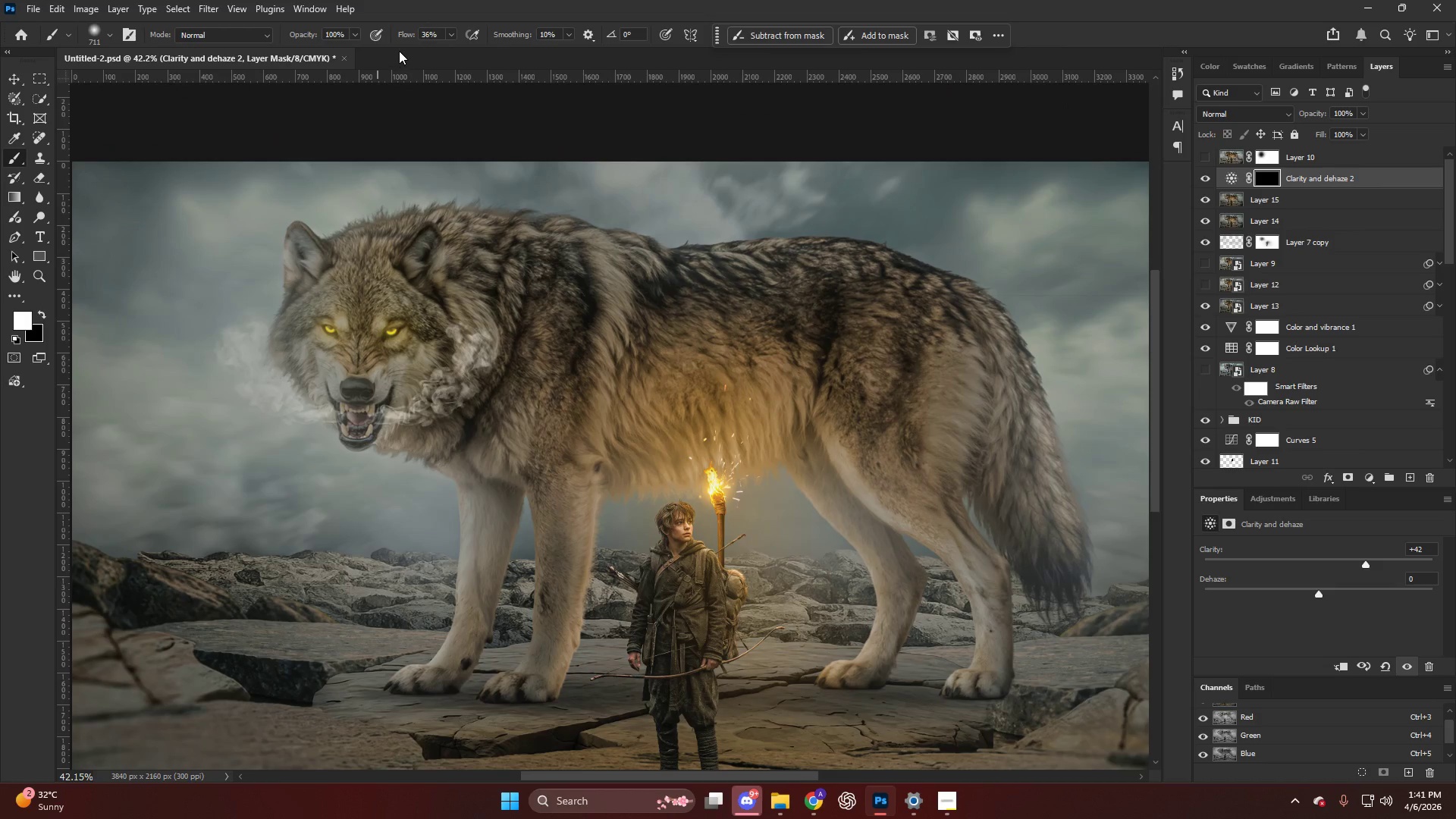 
scroll: coordinate [392, 290], scroll_direction: up, amount: 12.0
 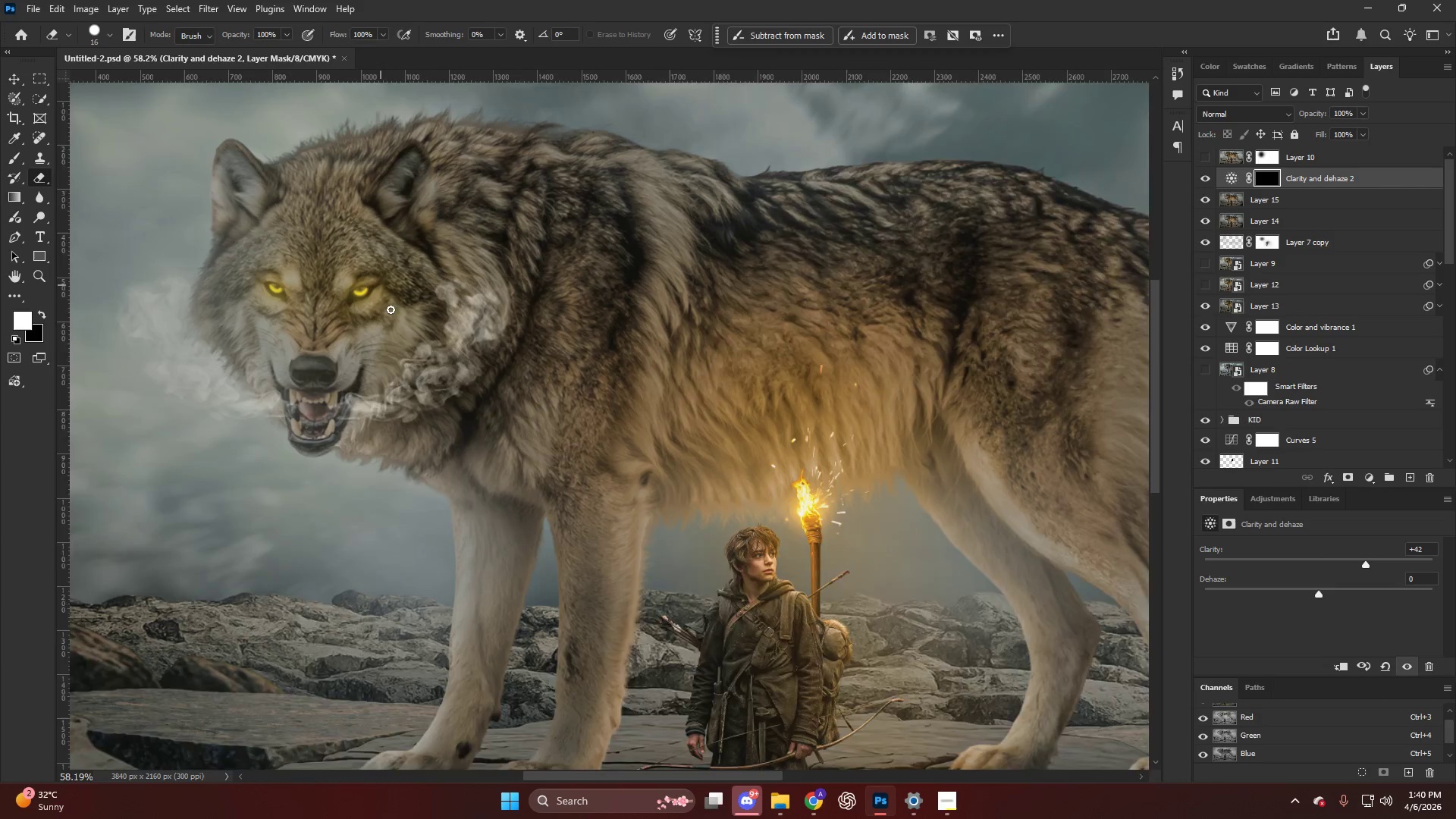 
scroll: coordinate [427, 345], scroll_direction: down, amount: 9.0
 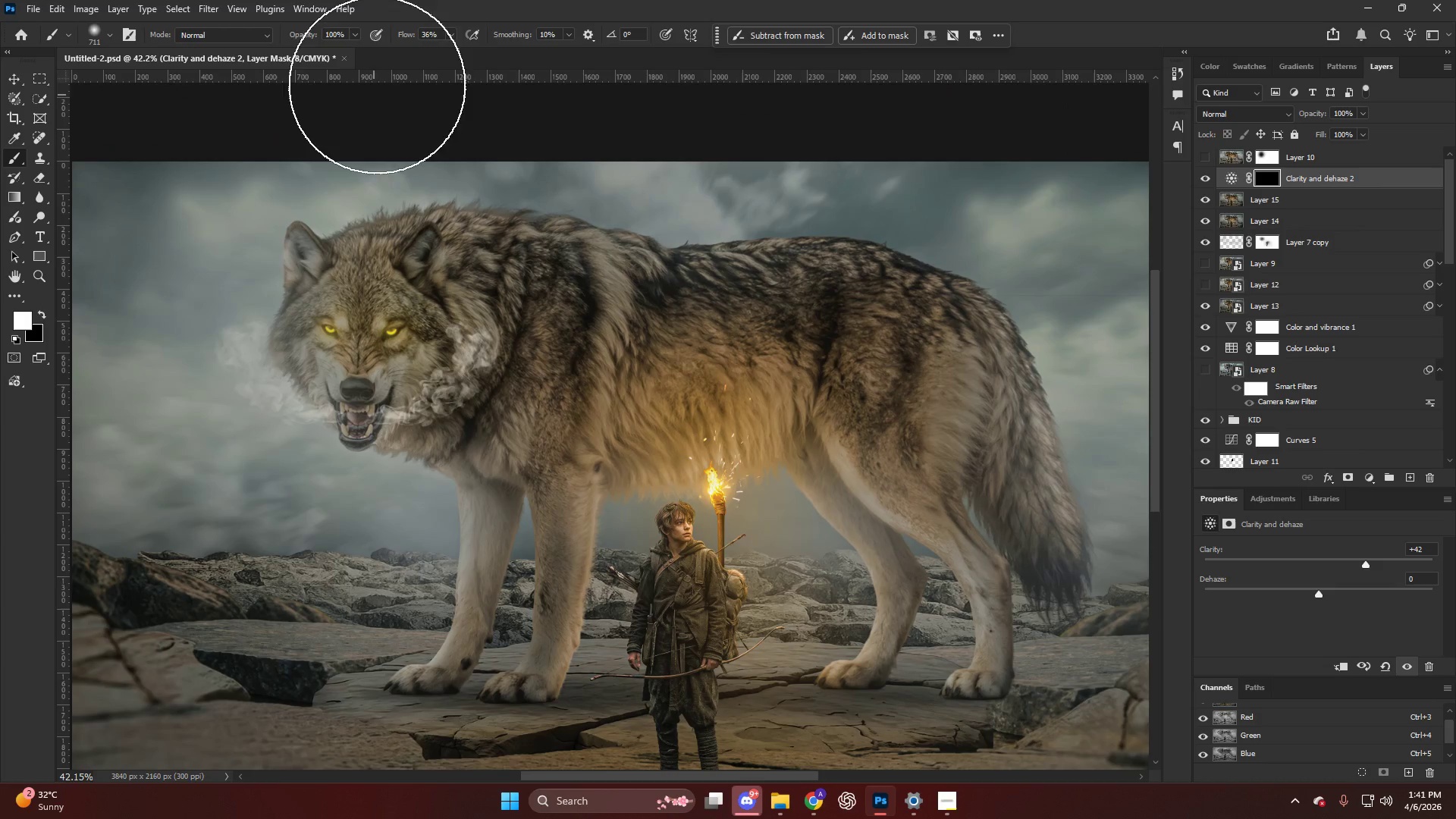 
left_click_drag(start_coordinate=[404, 35], to_coordinate=[599, 64])
 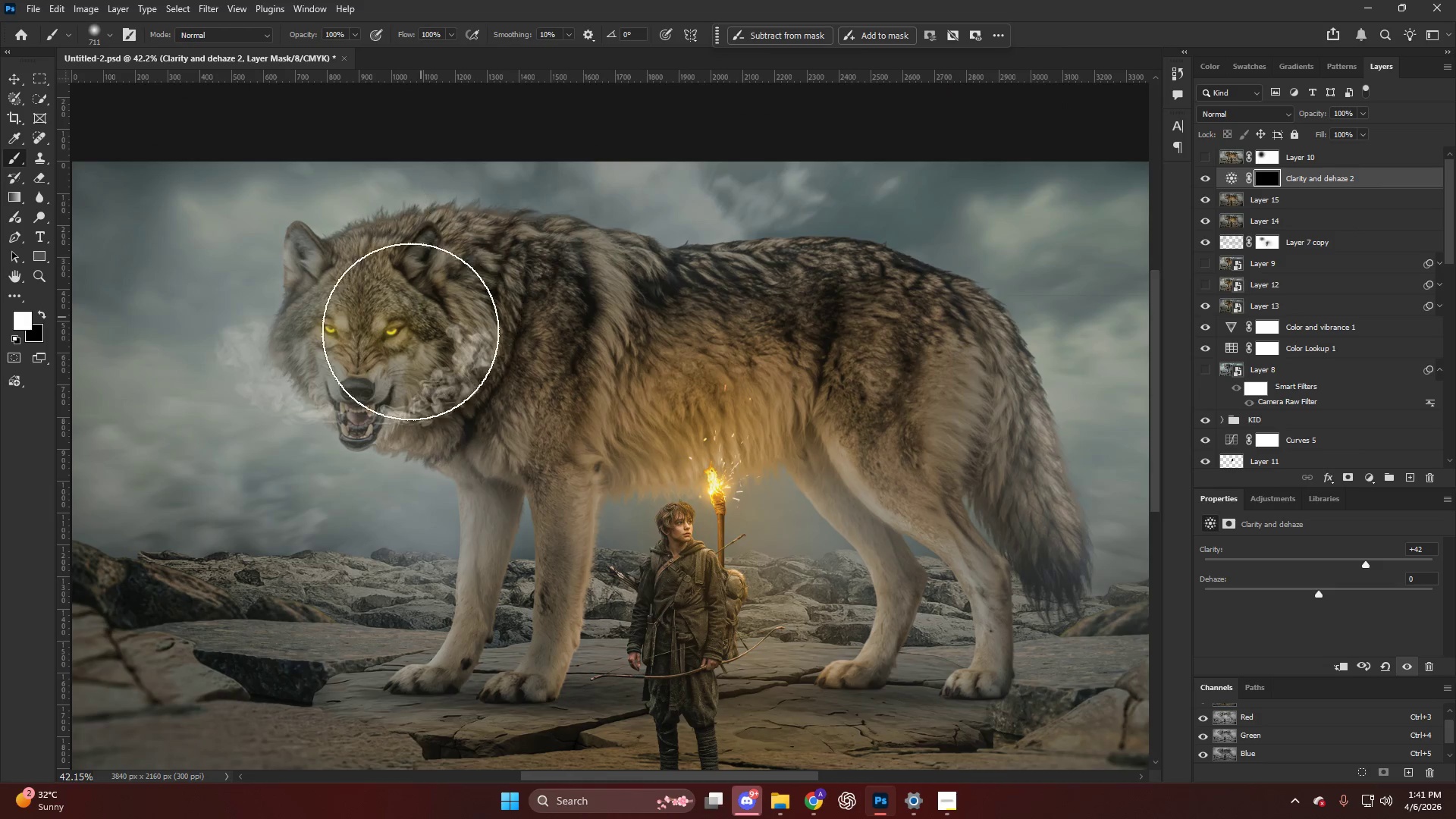 
hold_key(key=AltLeft, duration=0.55)
 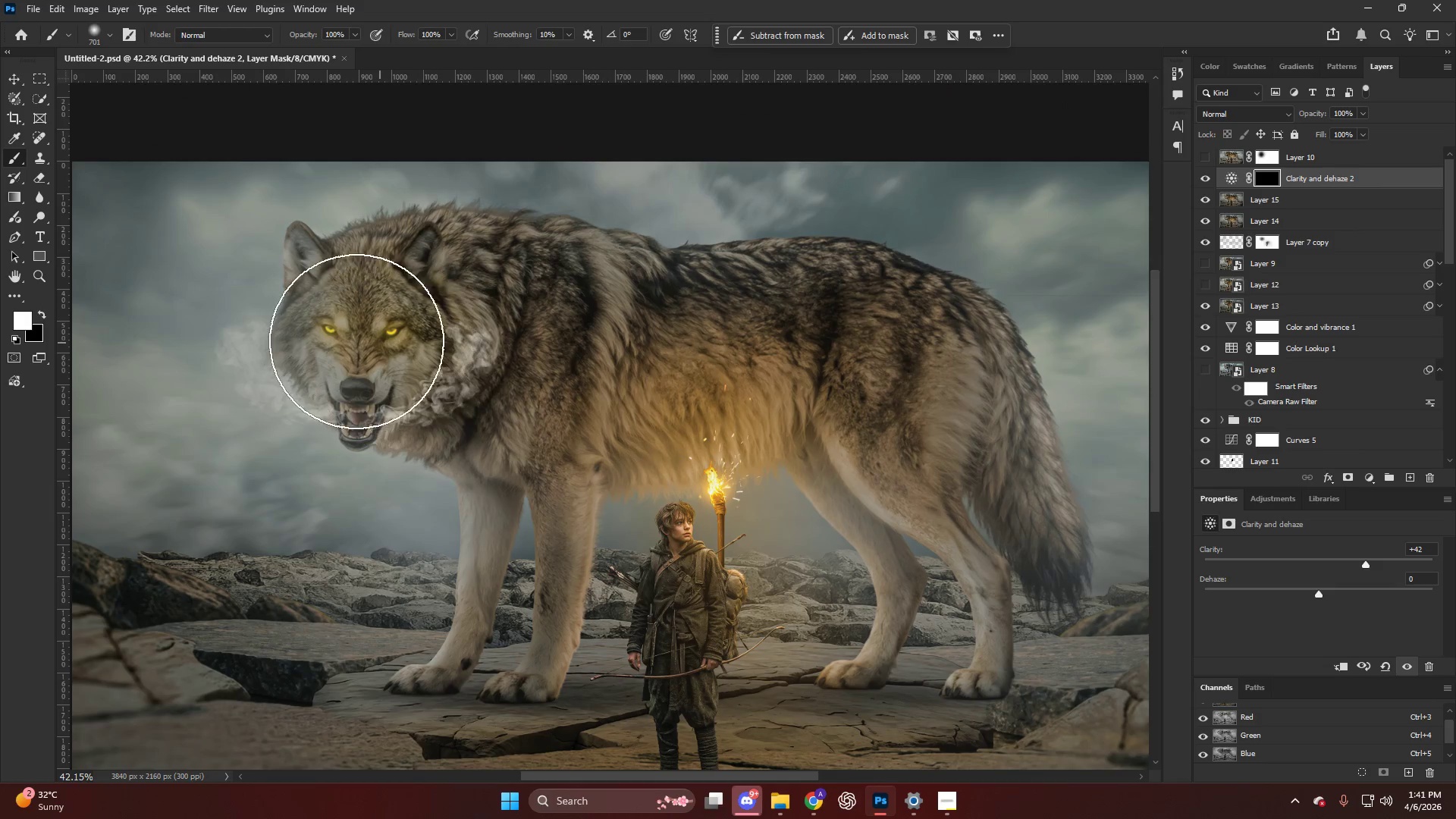 
left_click_drag(start_coordinate=[356, 341], to_coordinate=[366, 286])
 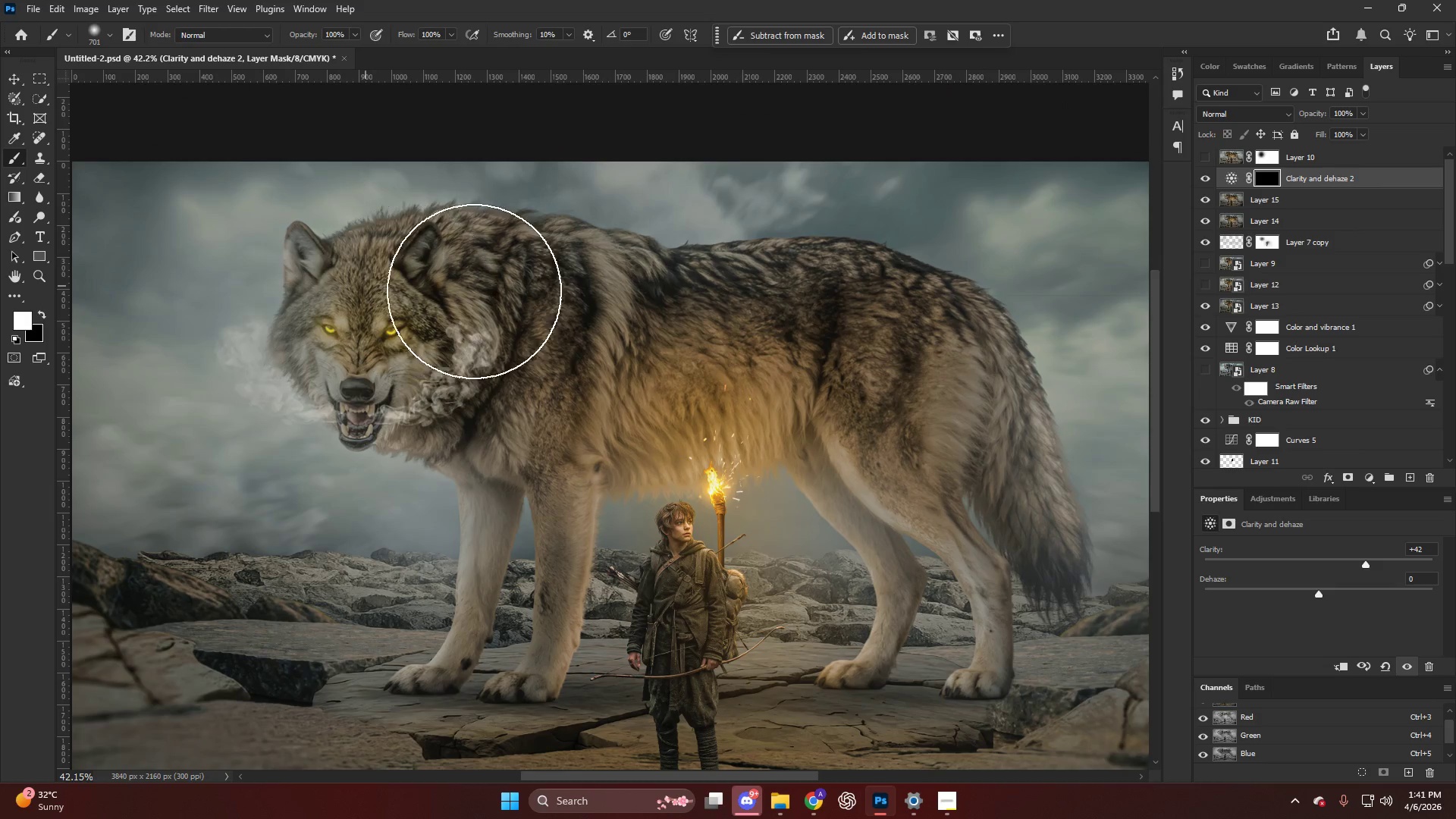 
left_click_drag(start_coordinate=[483, 291], to_coordinate=[487, 292])
 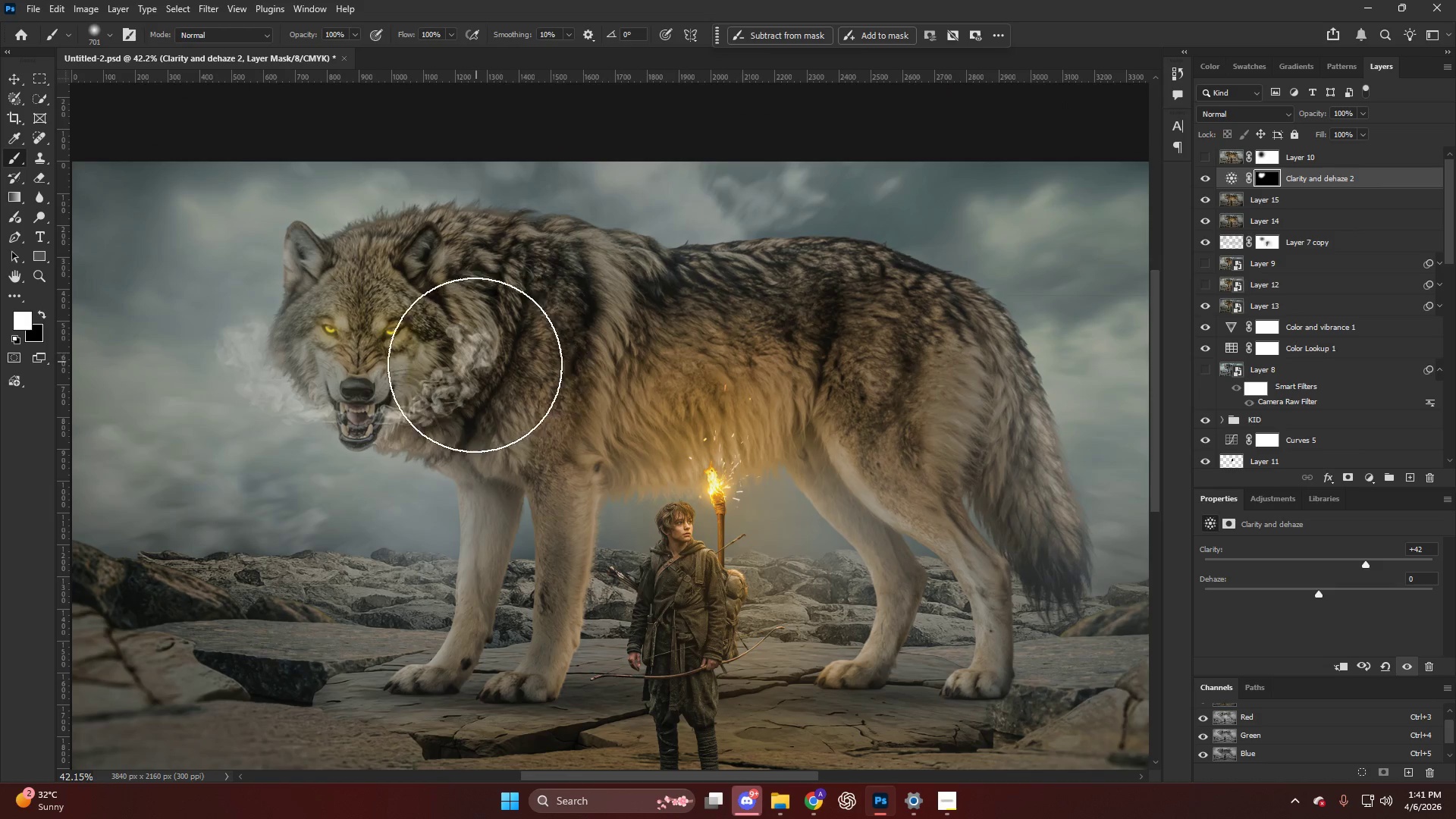 
left_click_drag(start_coordinate=[479, 372], to_coordinate=[509, 412])
 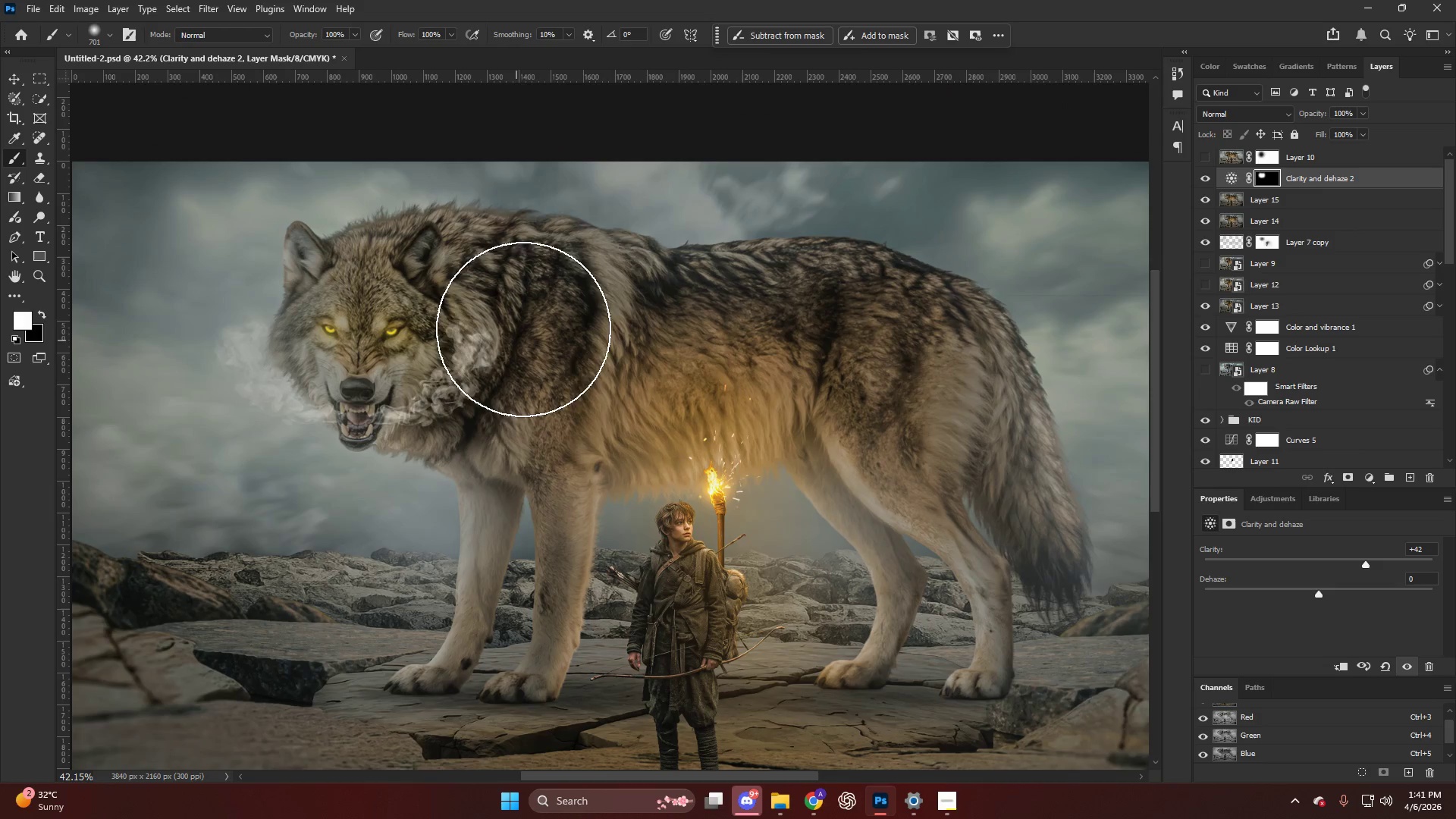 
key(X)
 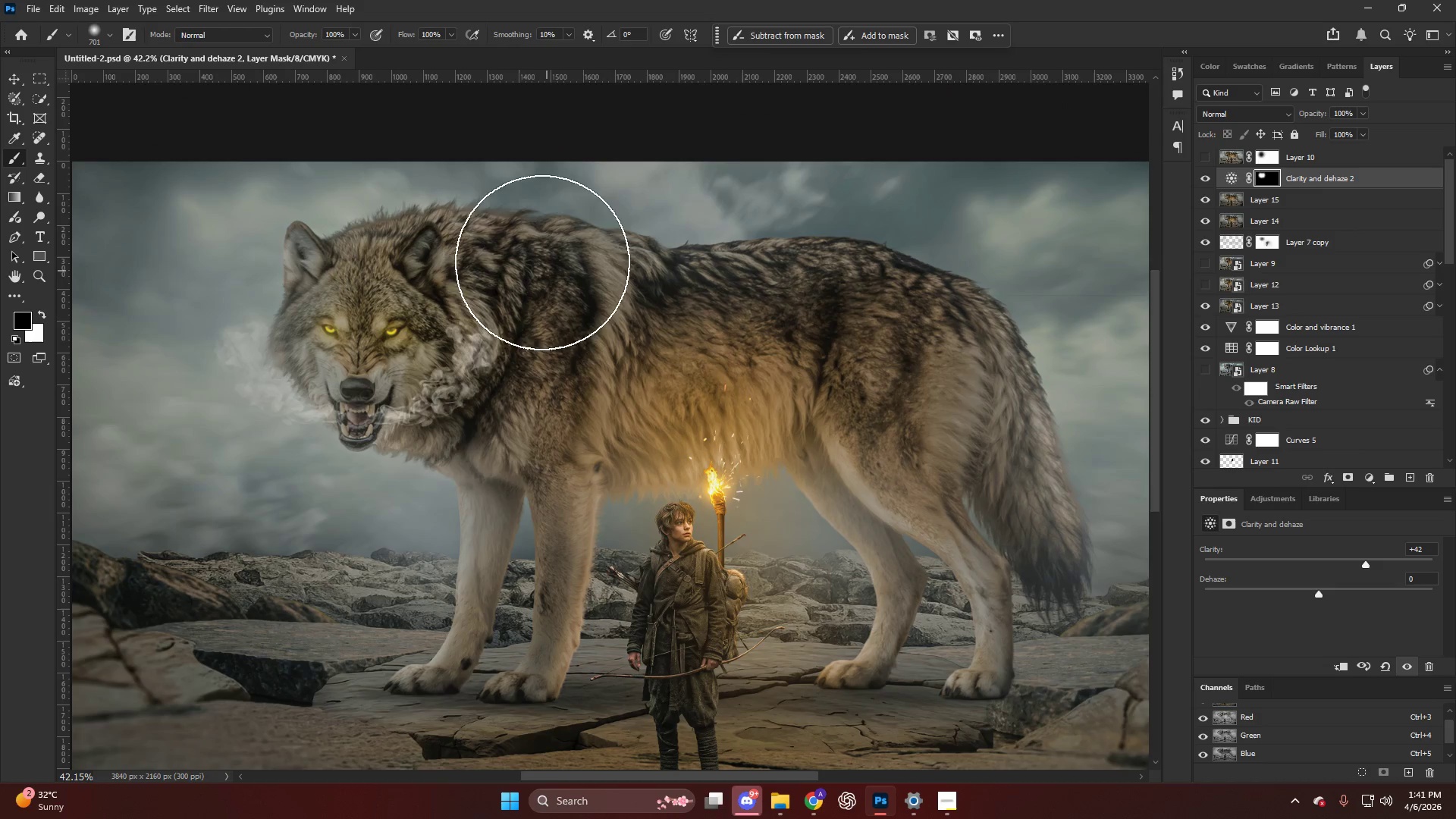 
left_click_drag(start_coordinate=[538, 271], to_coordinate=[503, 222])
 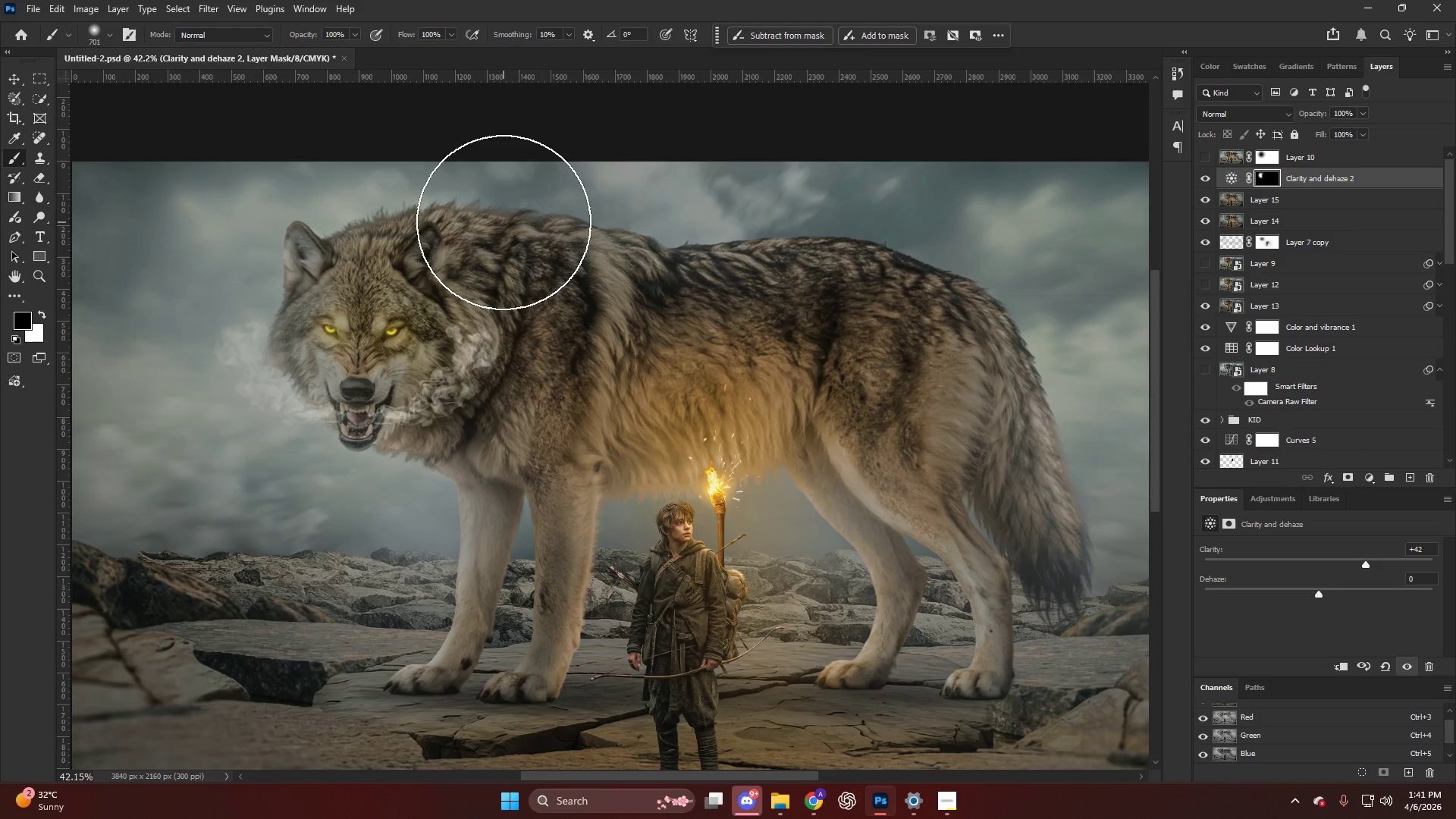 
hold_key(key=AltLeft, duration=0.31)
scroll: coordinate [512, 254], scroll_direction: down, amount: 5.0
 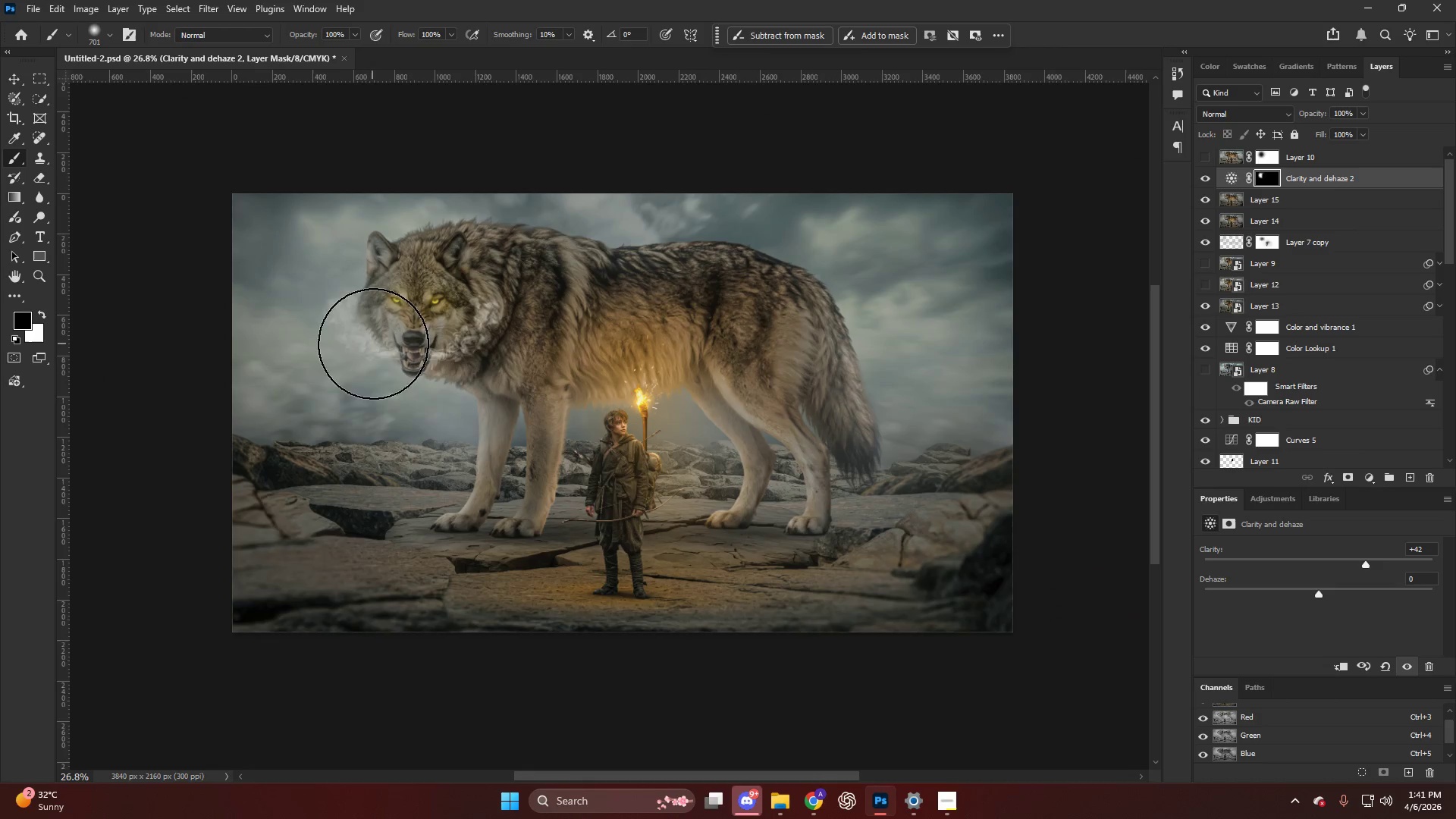 
key(X)
 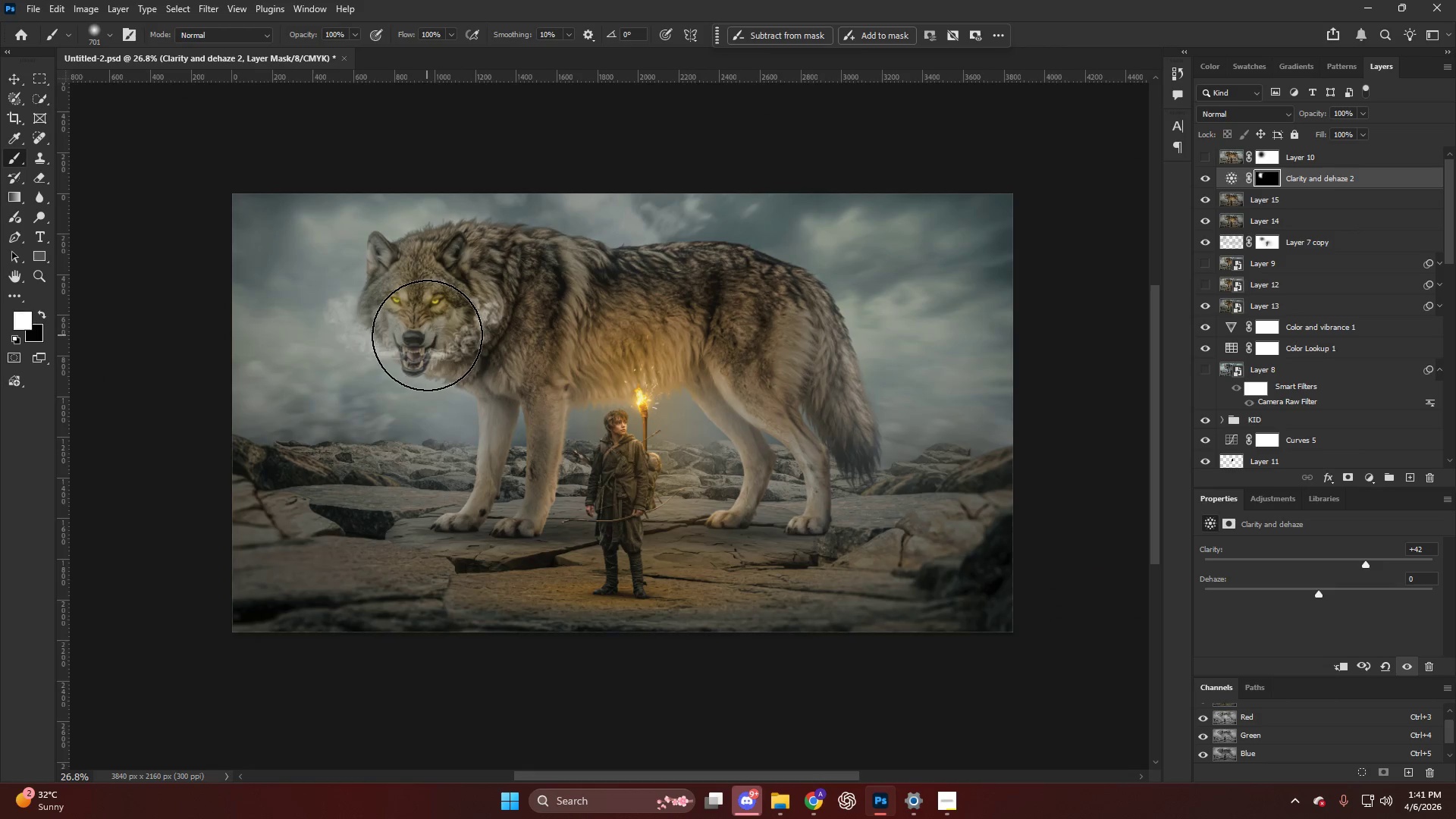 
left_click_drag(start_coordinate=[426, 337], to_coordinate=[433, 375])
 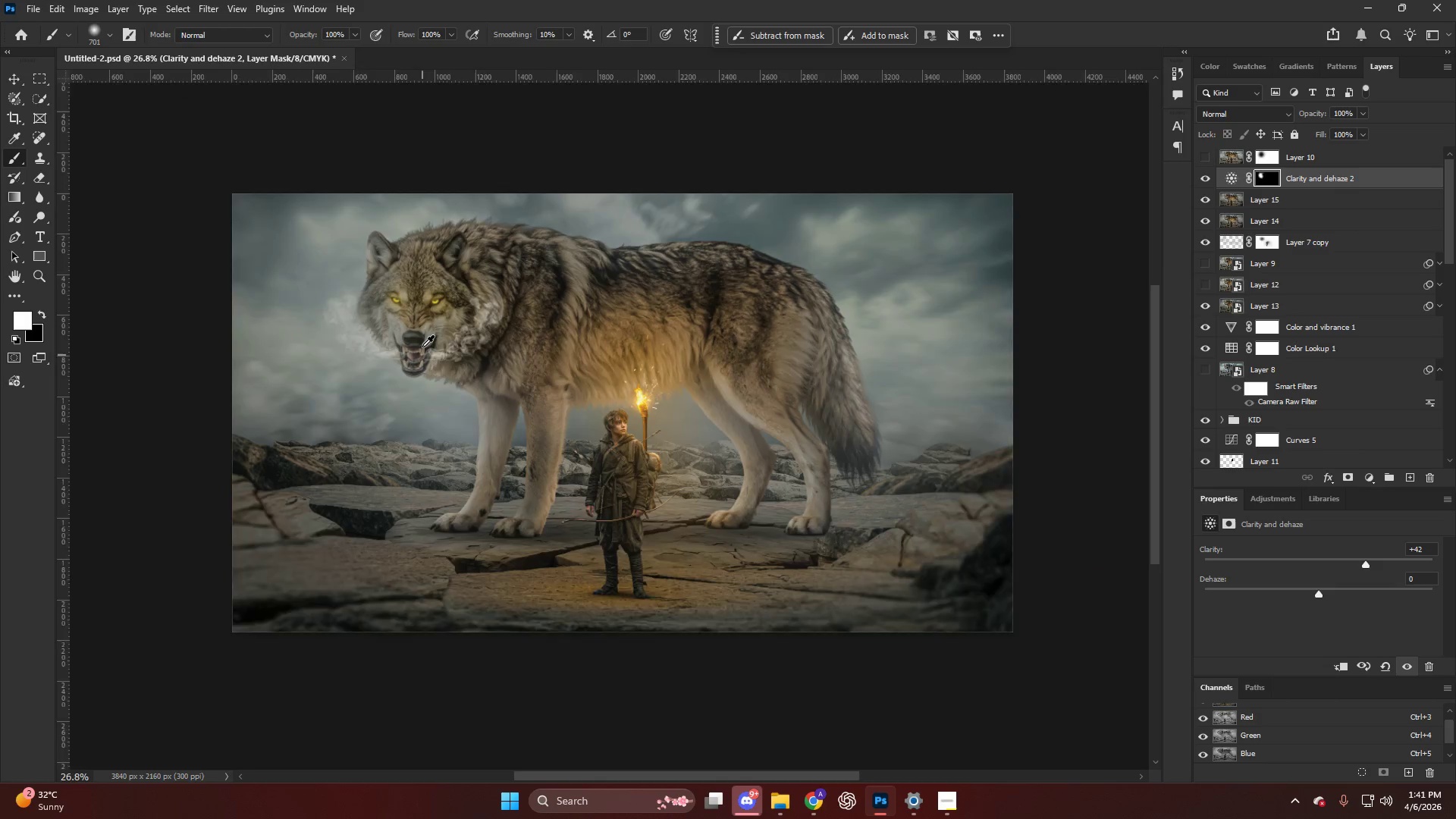 
key(Alt+AltLeft)
 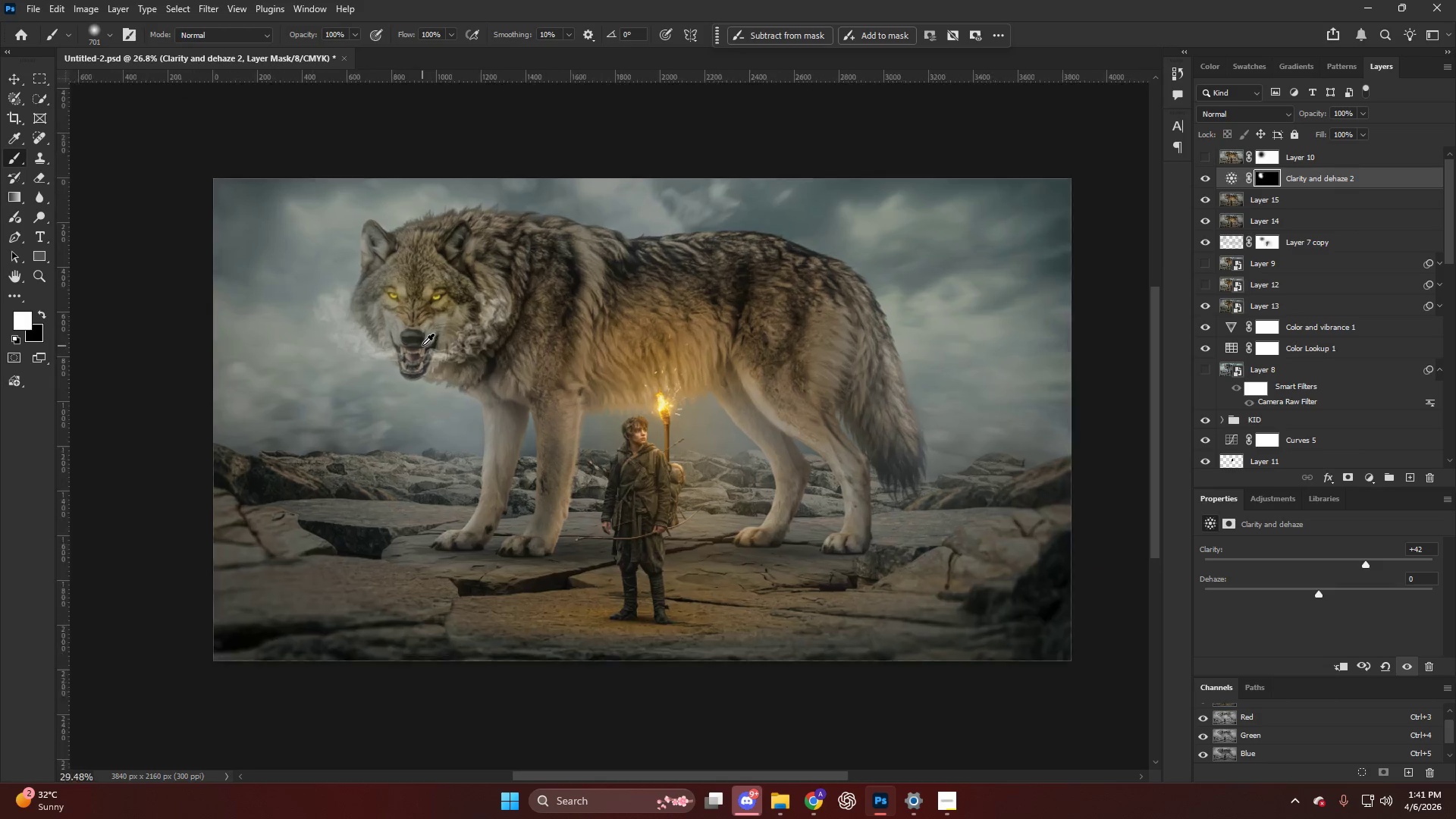 
scroll: coordinate [422, 345], scroll_direction: up, amount: 3.0
 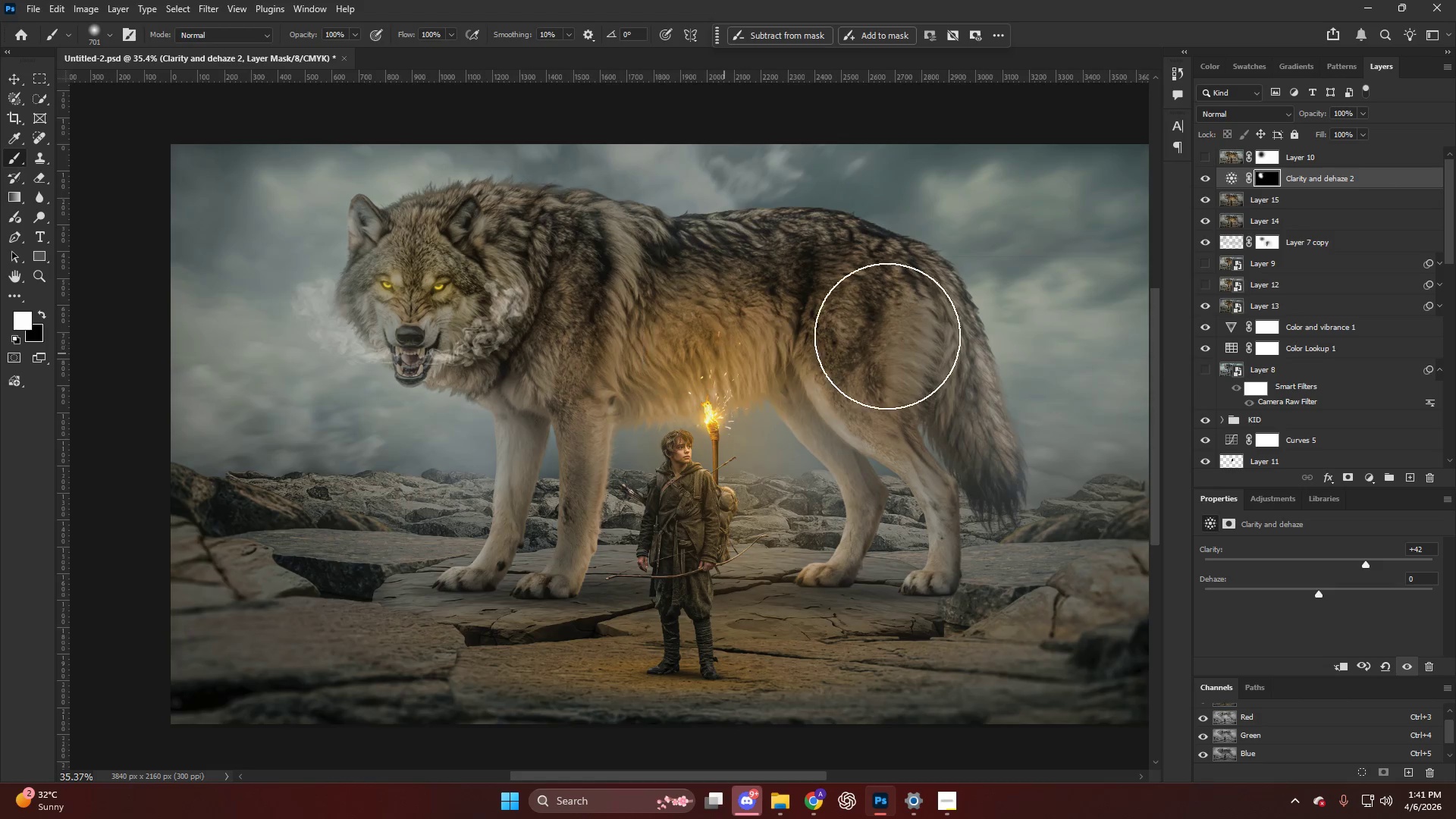 
key(Alt+AltLeft)
 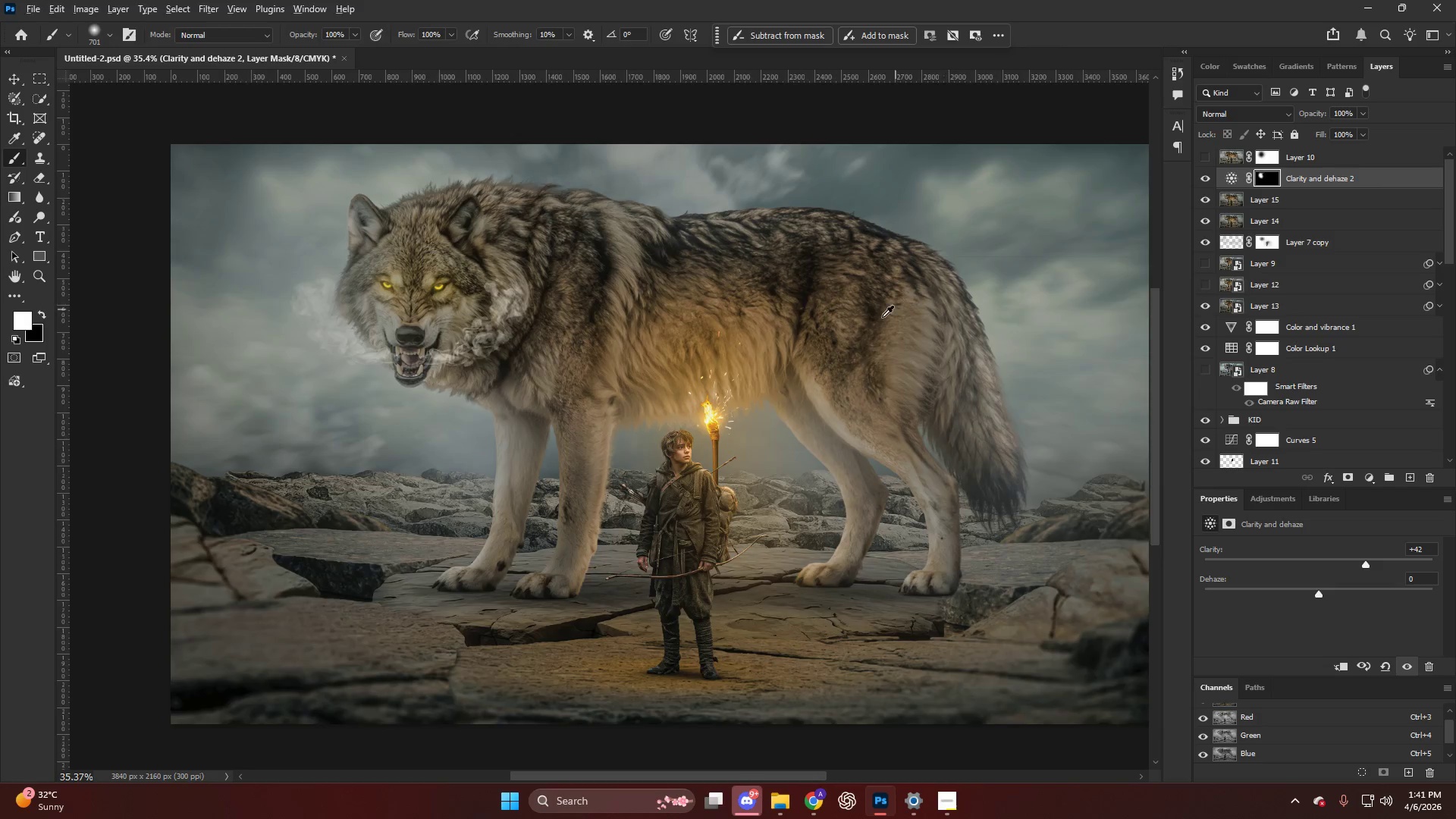 
key(Control+ControlLeft)
 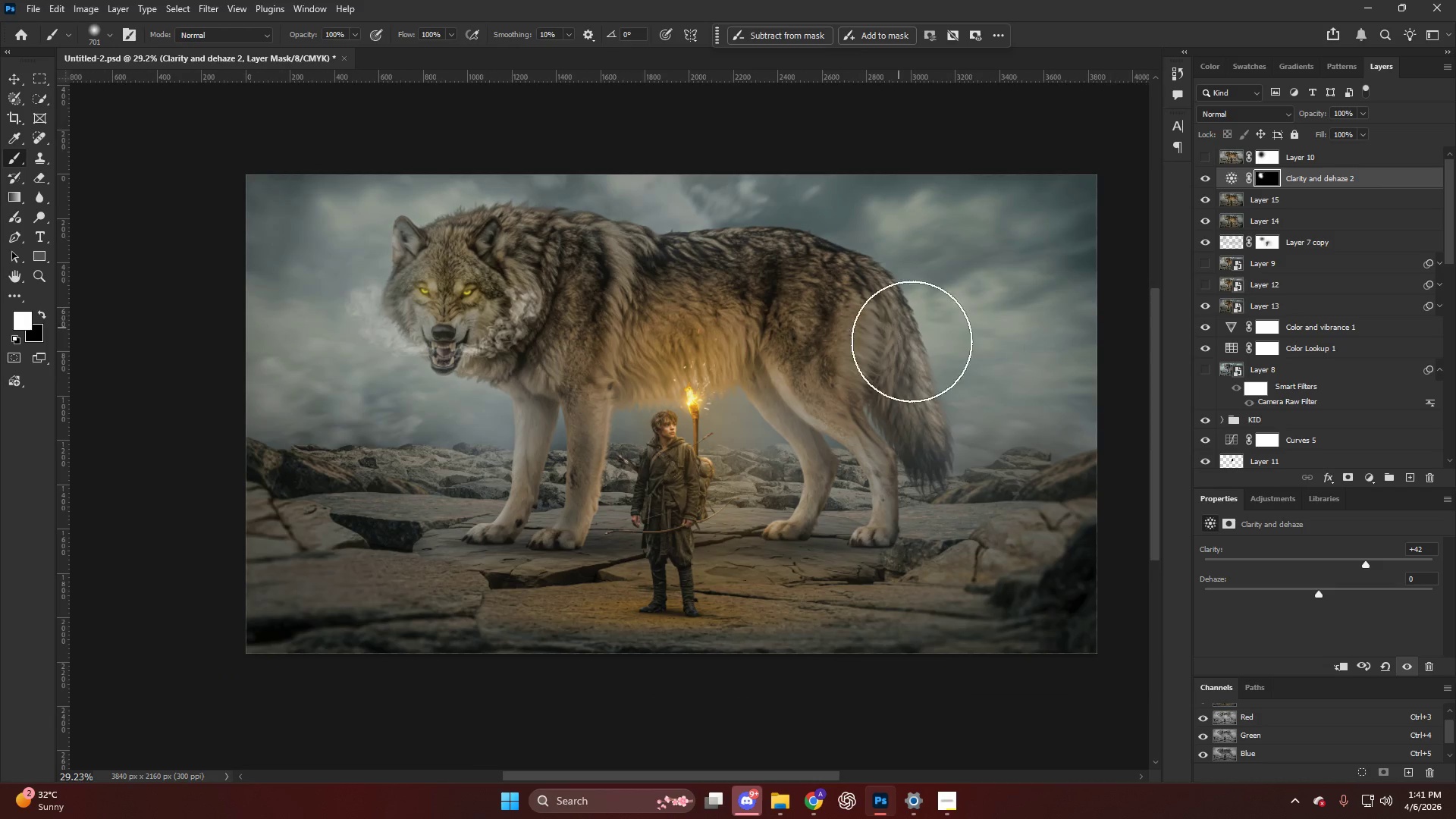 
key(Alt+AltLeft)
 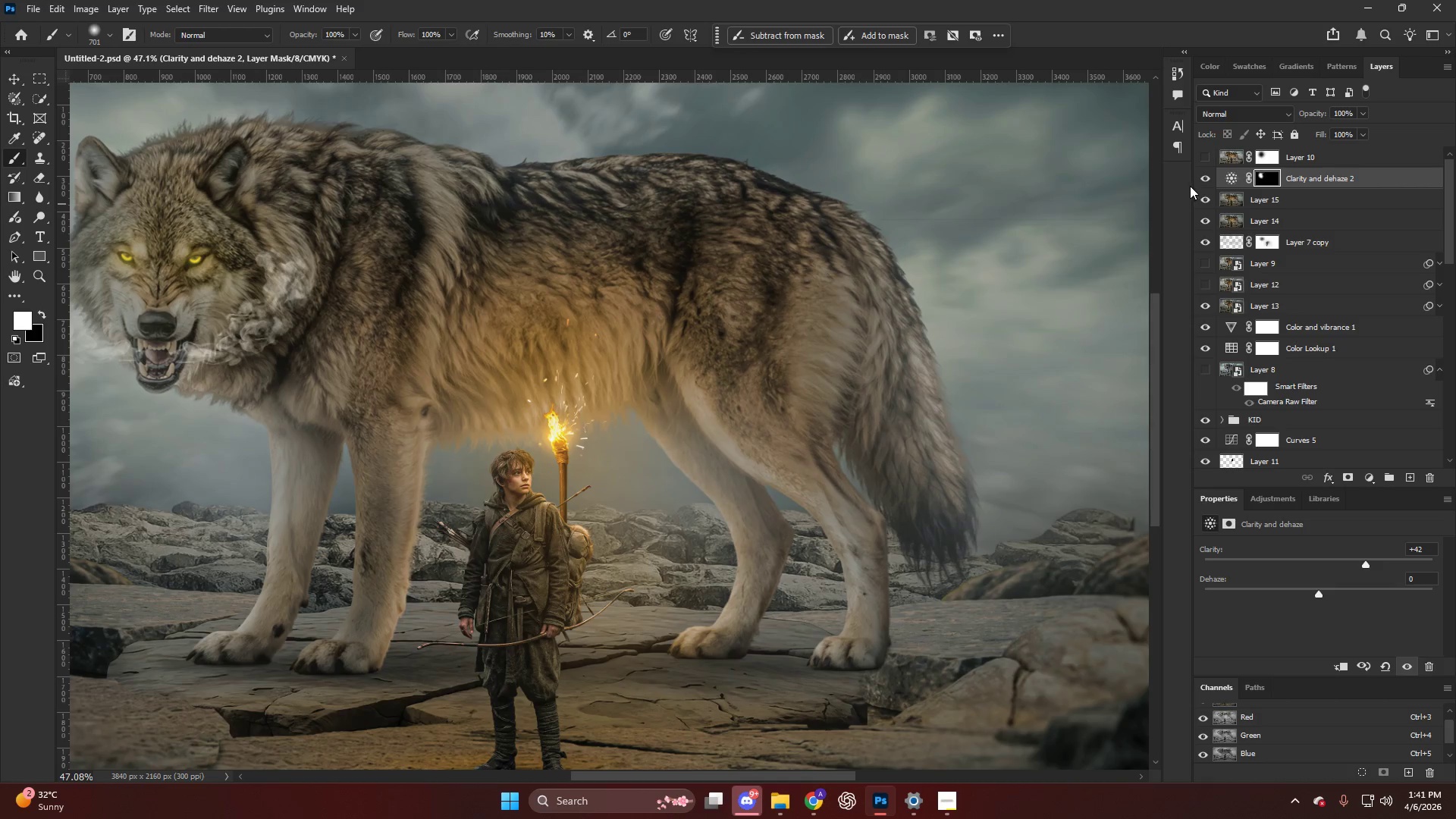 
scroll: coordinate [915, 345], scroll_direction: down, amount: 1.0
 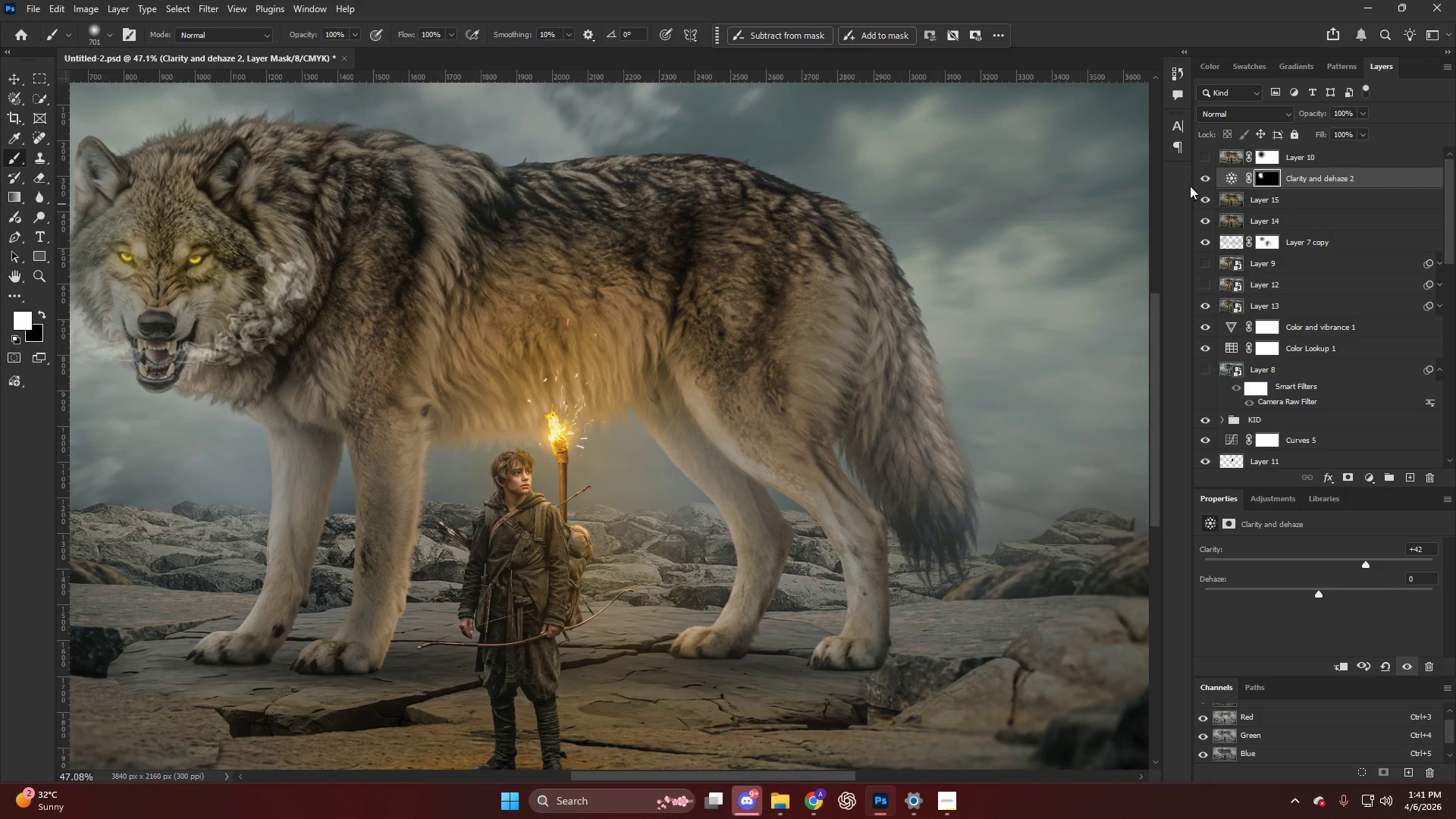 
left_click([1200, 177])
 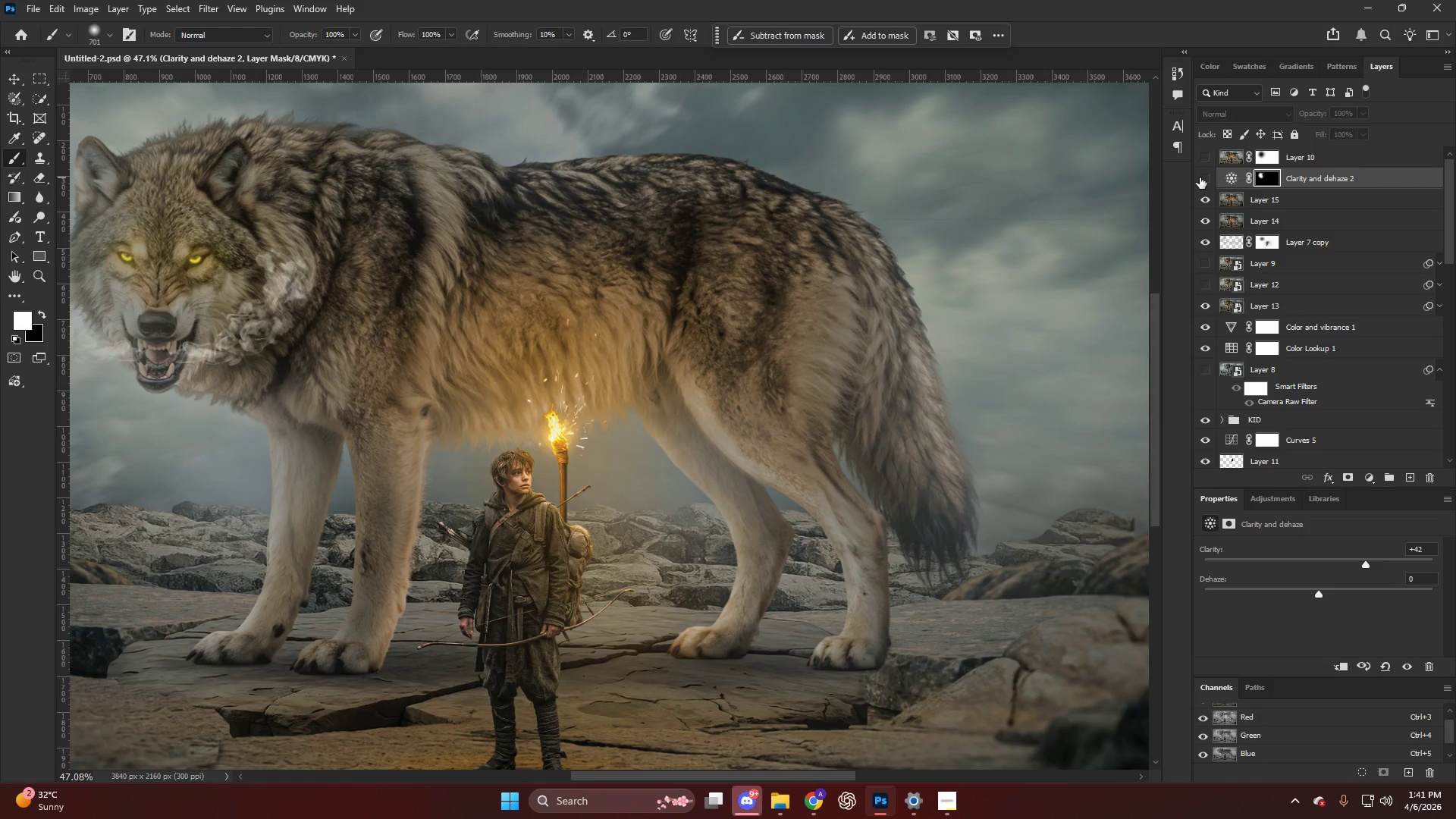 
left_click([1200, 177])
 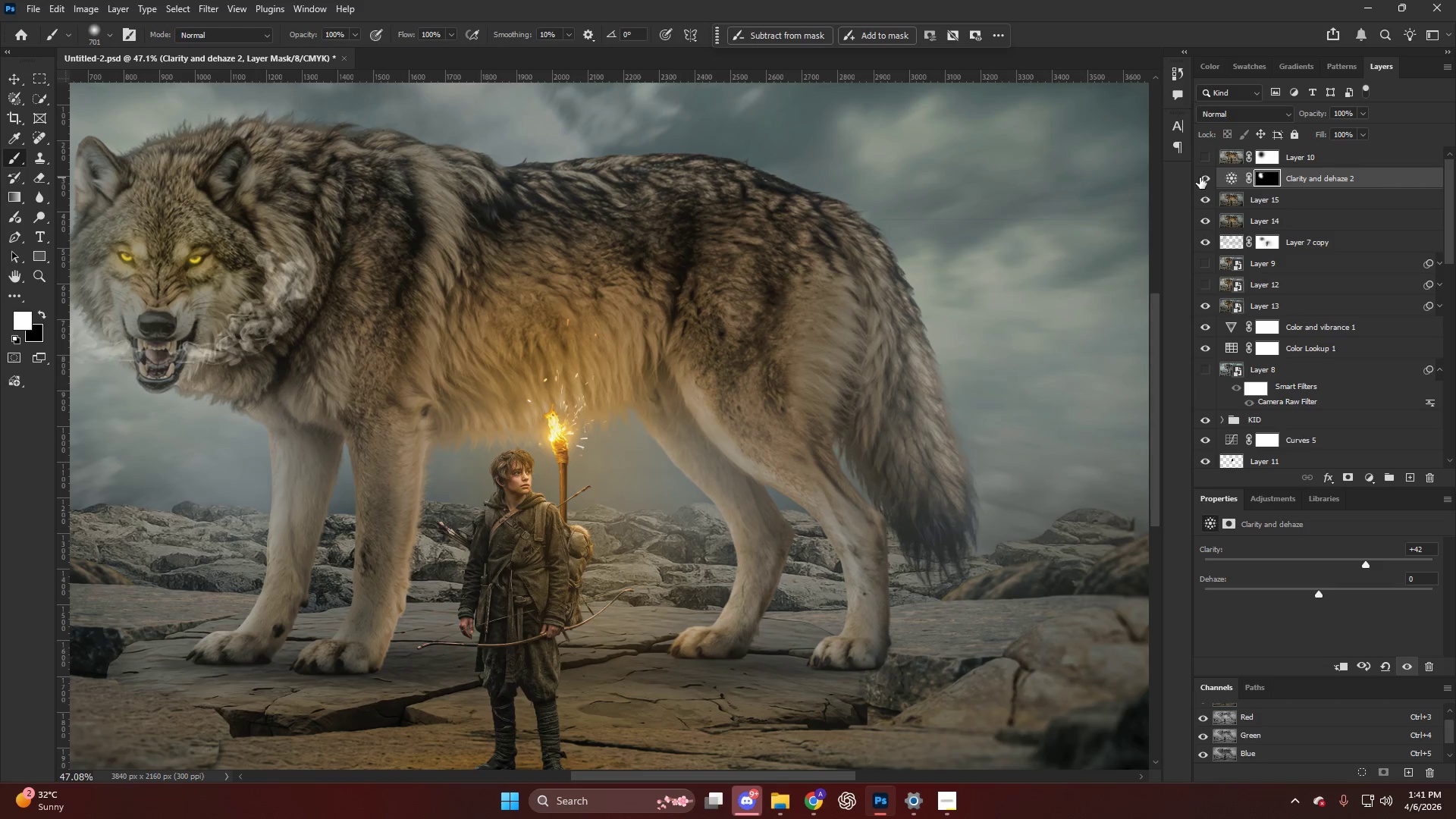 
key(Alt+AltLeft)
 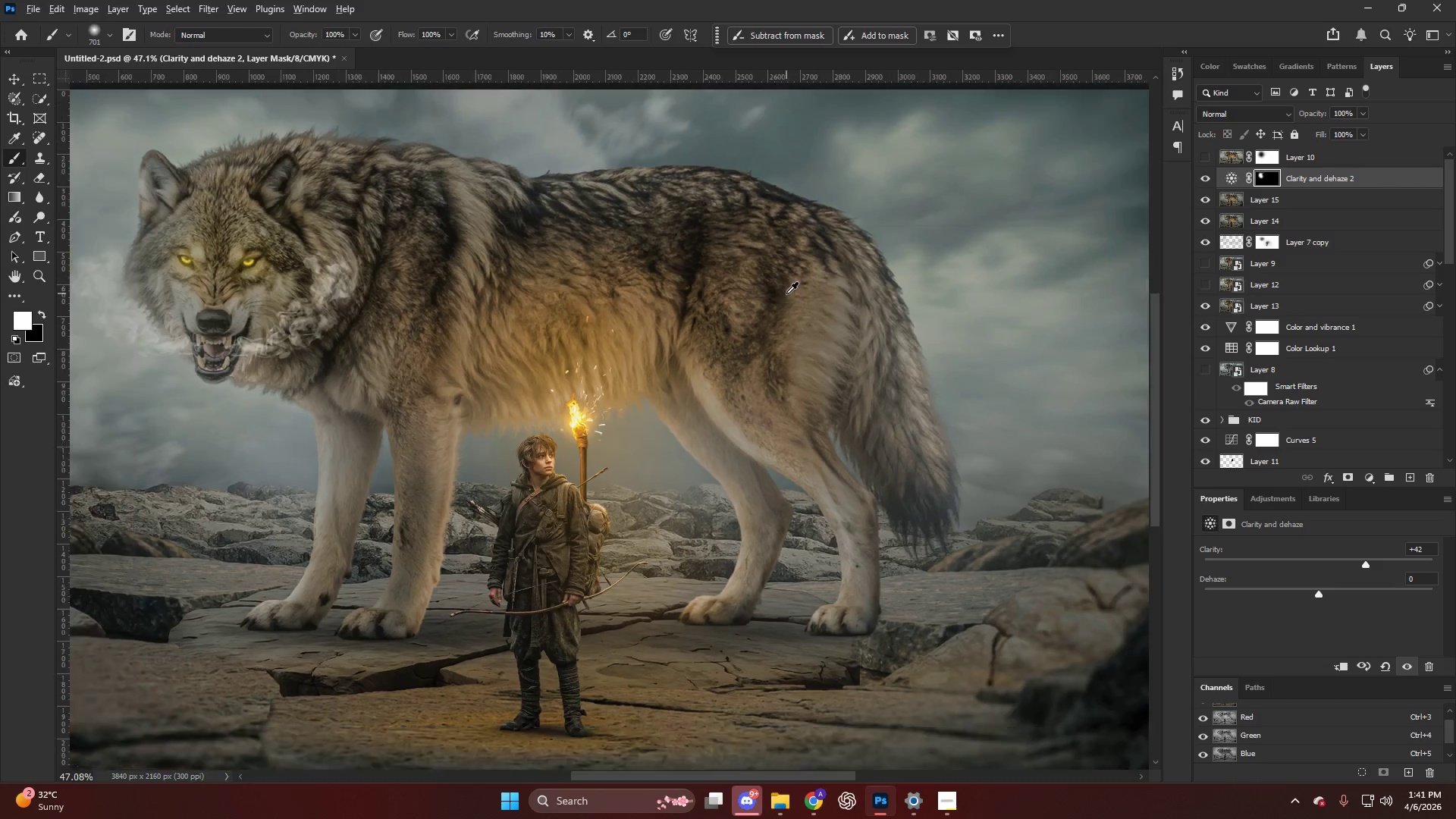 
scroll: coordinate [787, 295], scroll_direction: down, amount: 2.0
 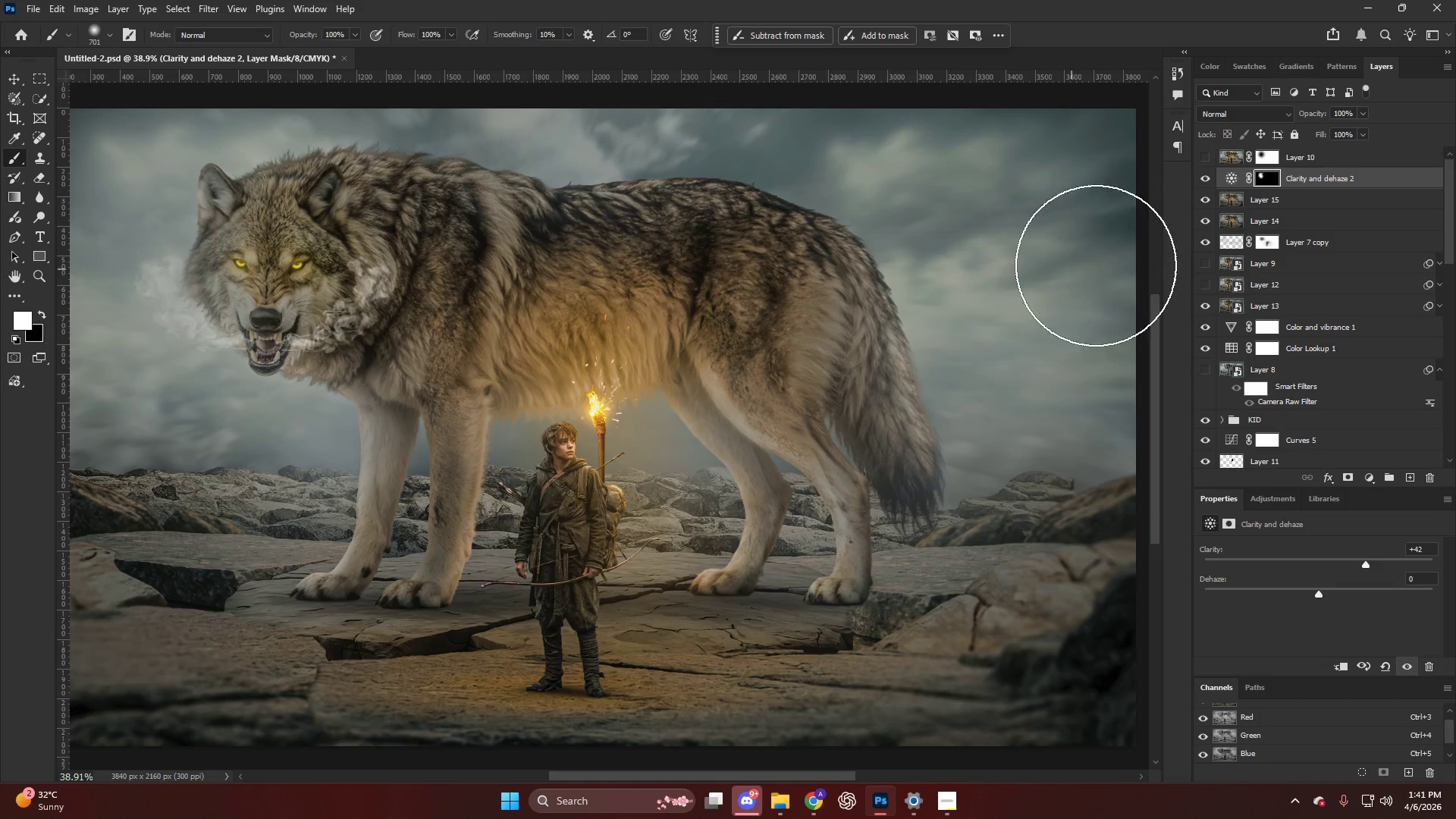 
key(Alt+Control+Shift+E)
 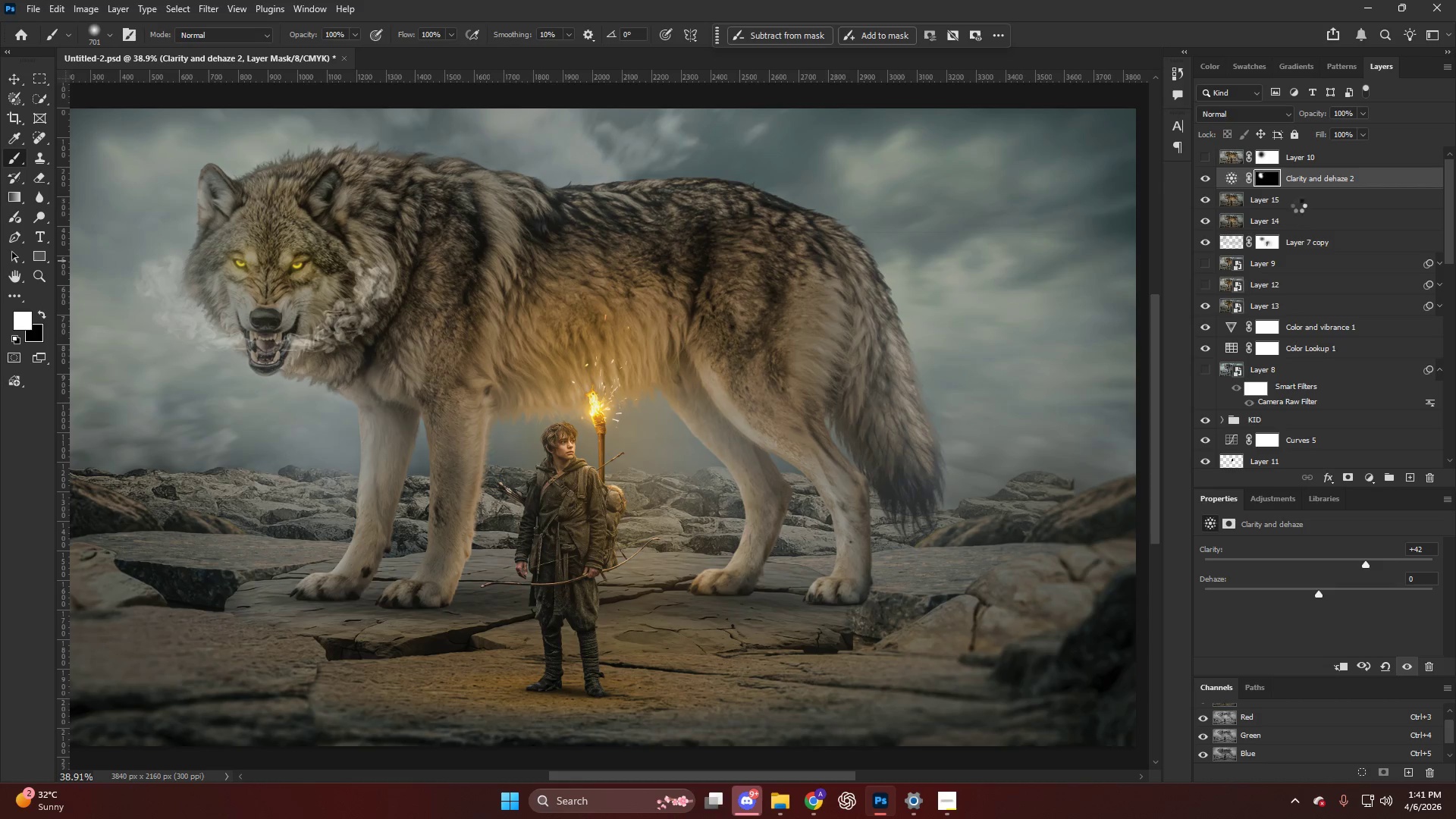 
mouse_move([1283, 186])
 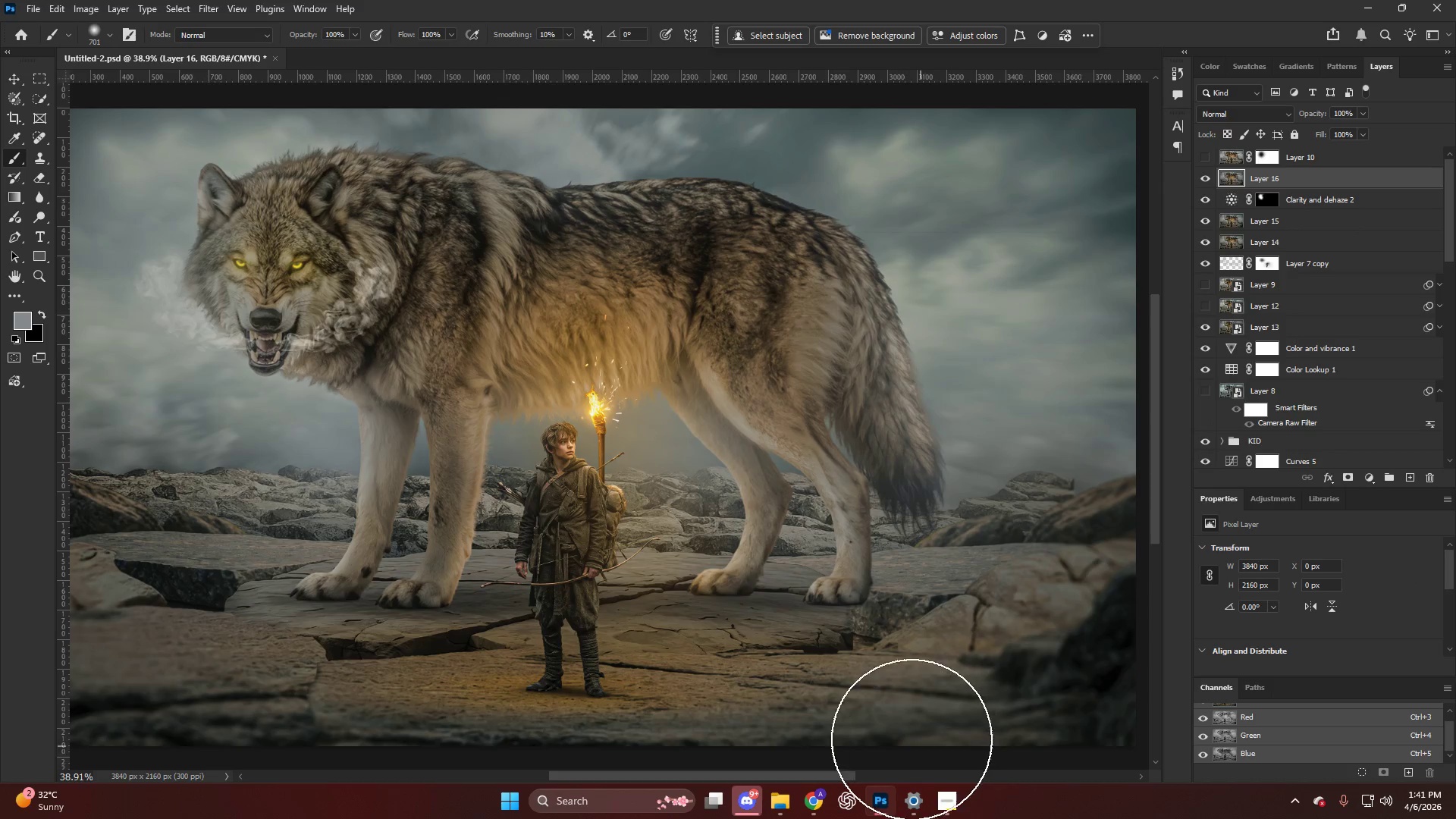 
key(Alt+AltLeft)
 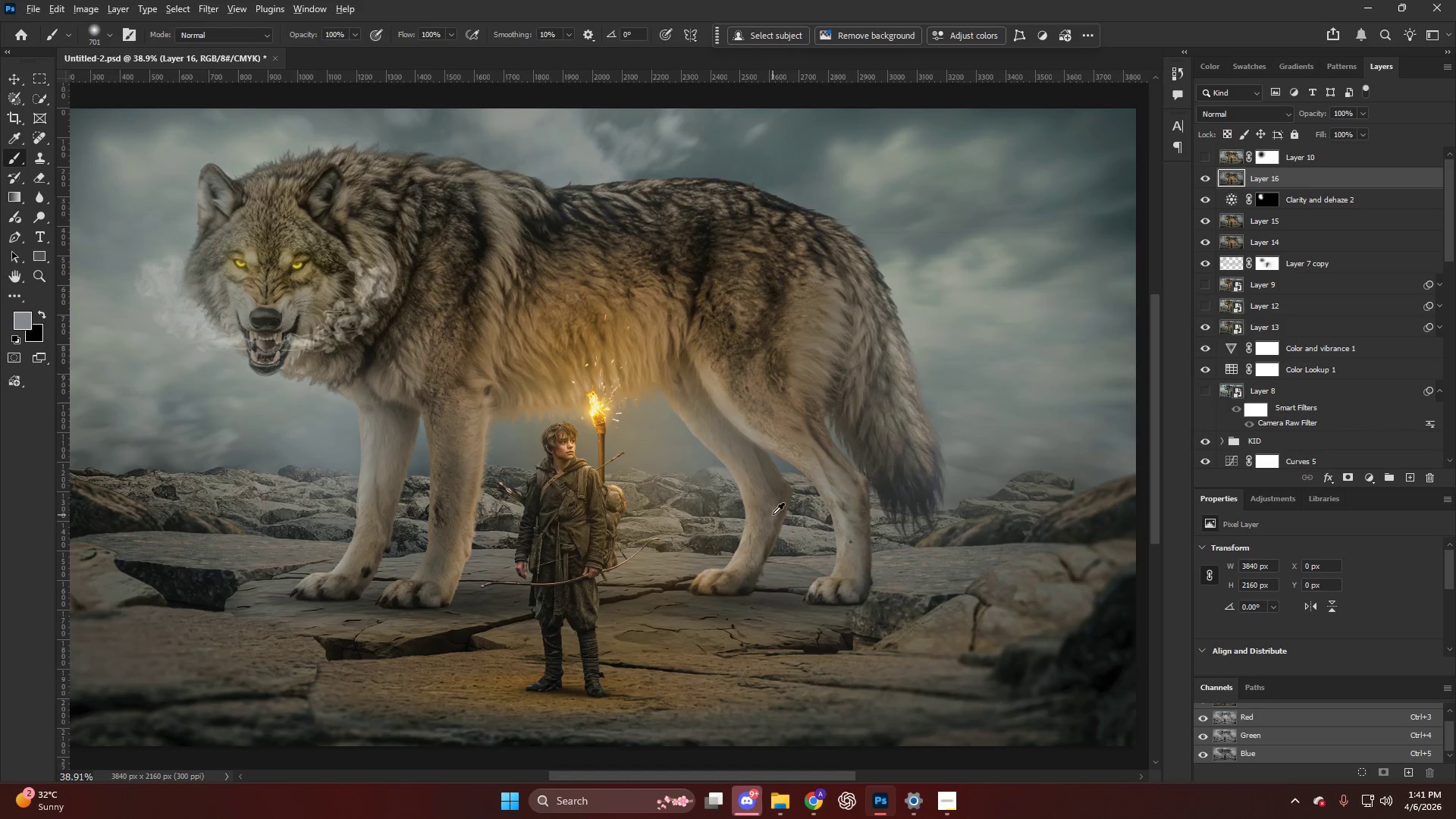 
scroll: coordinate [775, 515], scroll_direction: down, amount: 4.0
 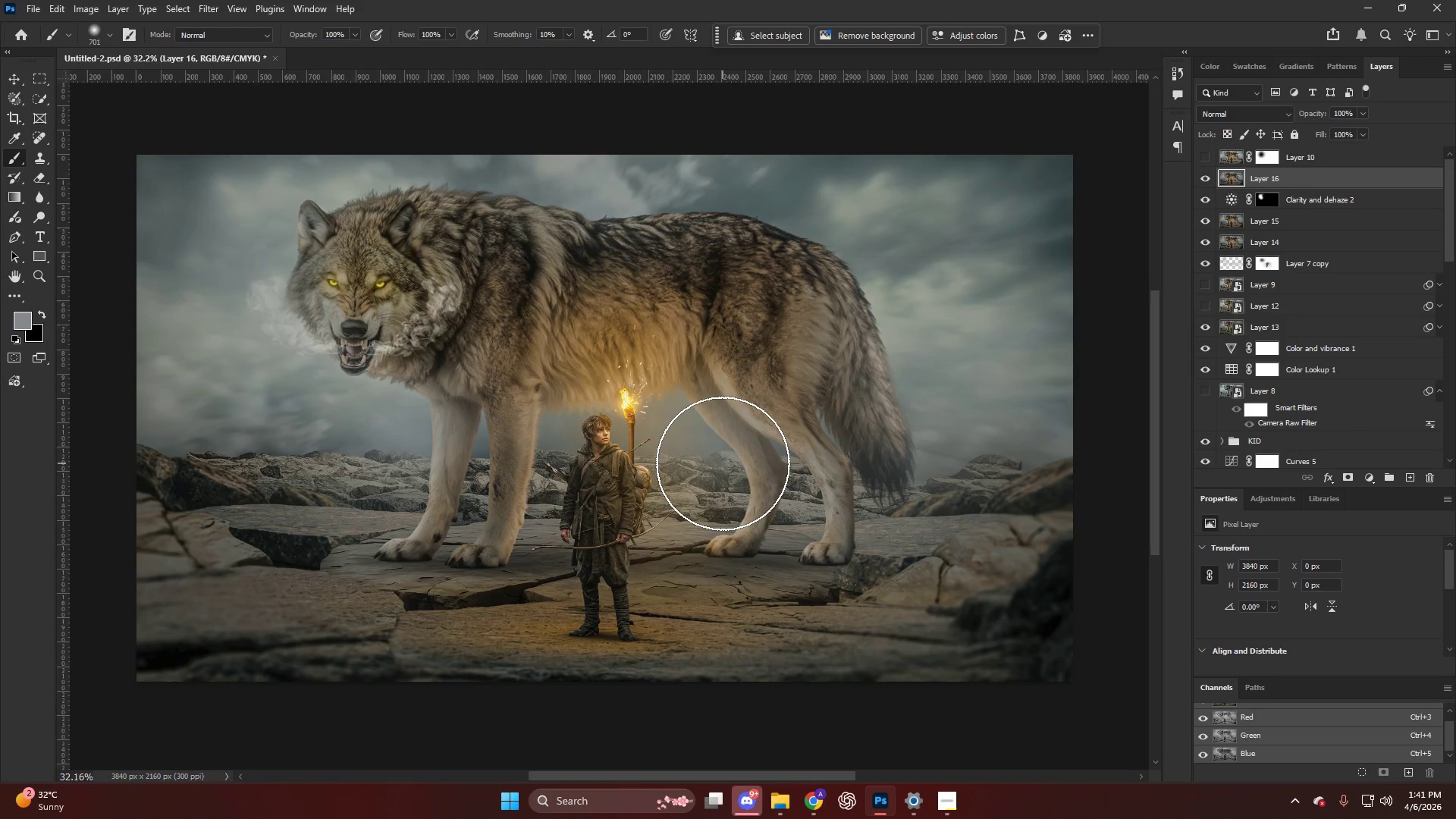 
key(Control+Y)
 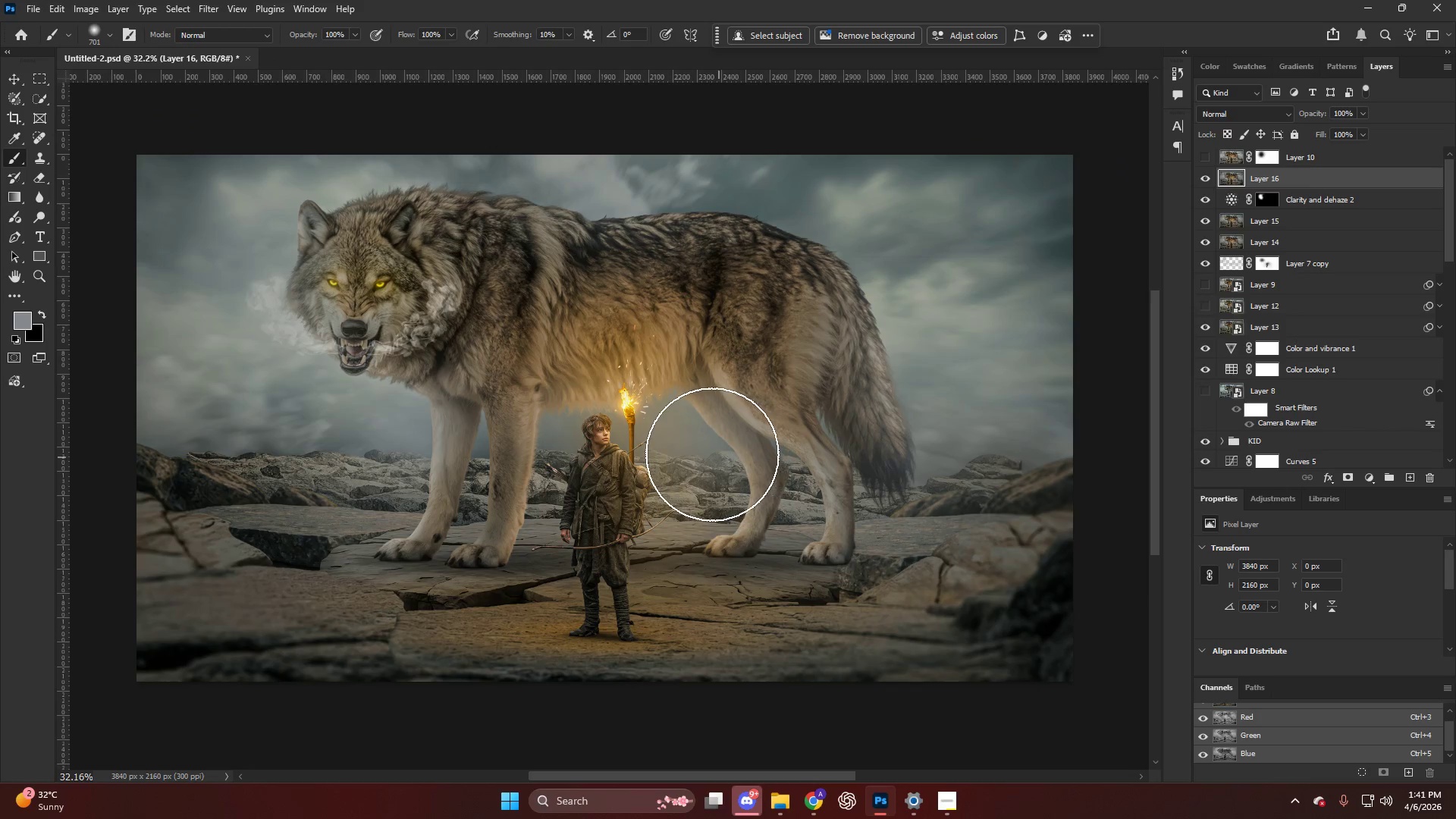 
key(Alt+AltLeft)
 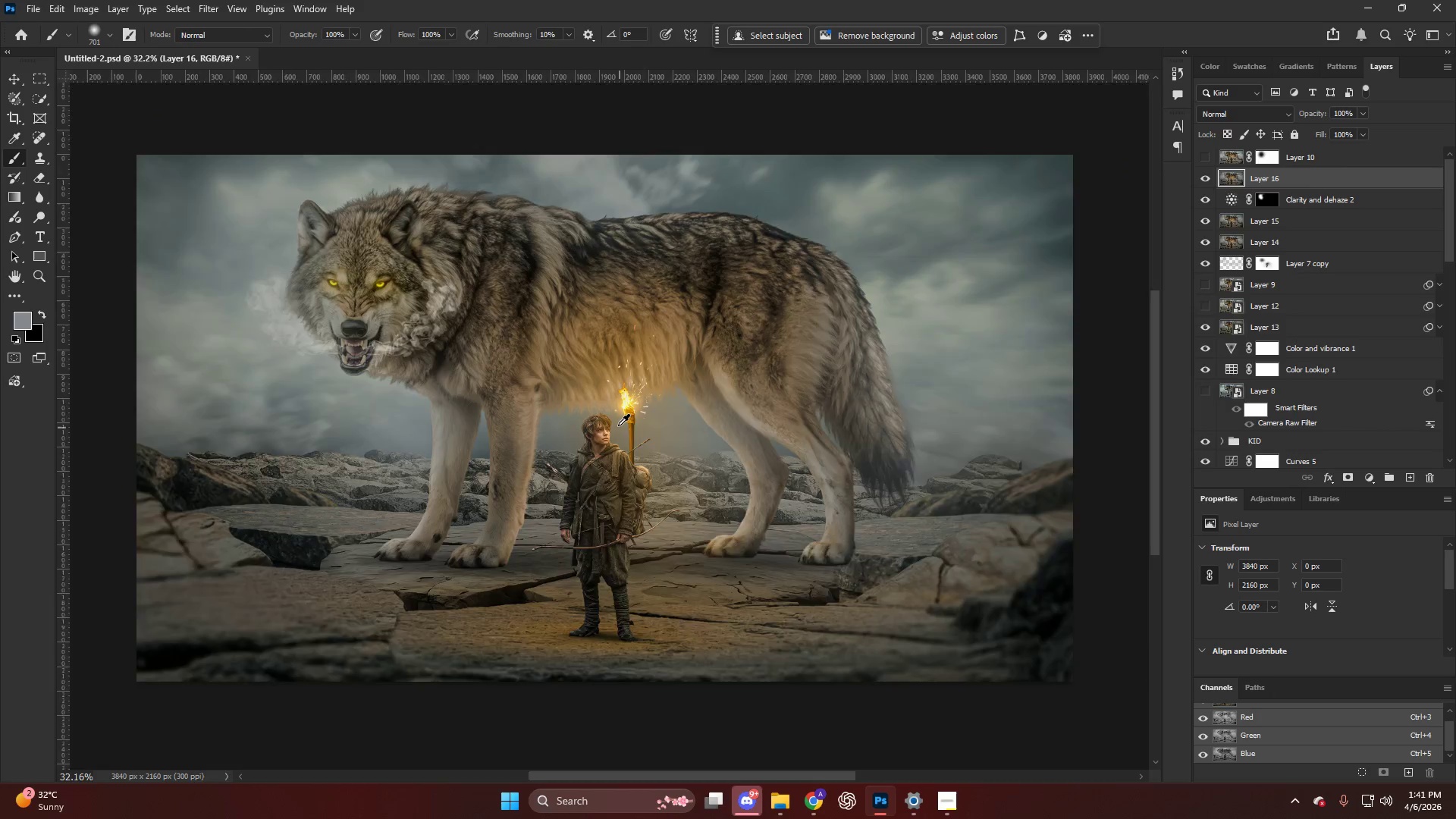 
key(Alt+AltLeft)
 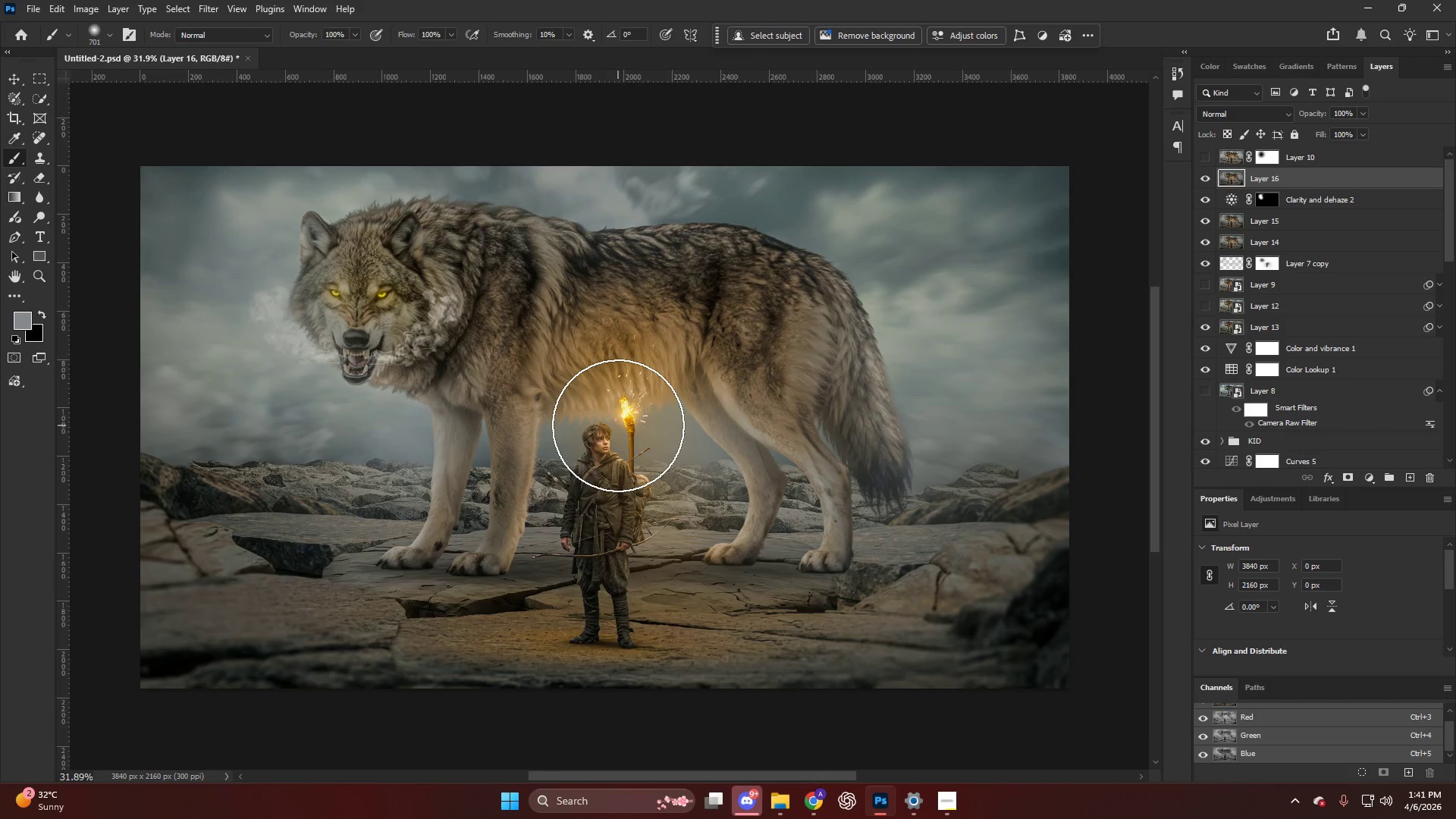 
key(Control+ControlLeft)
 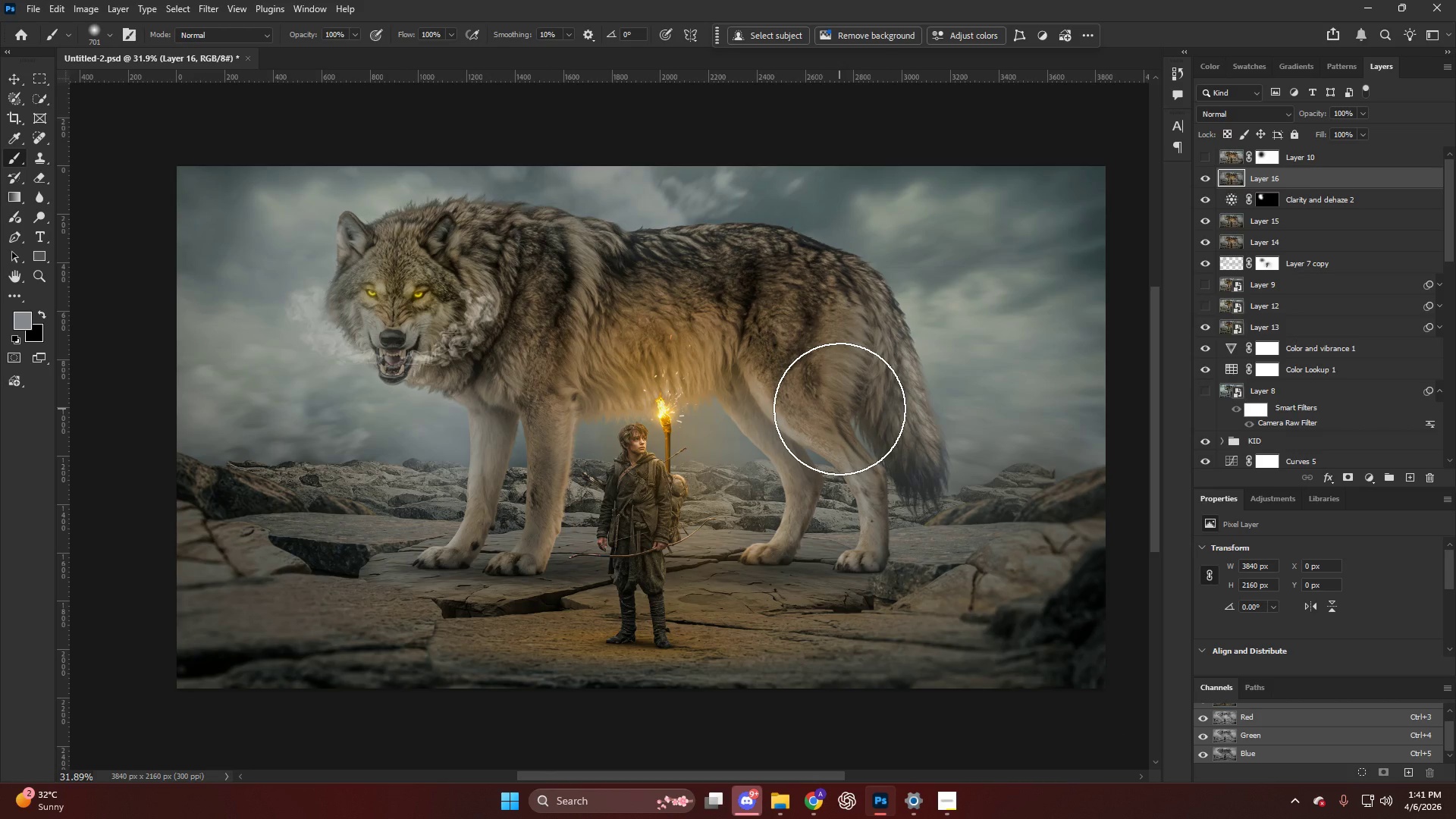 
scroll: coordinate [620, 425], scroll_direction: up, amount: 4.0
 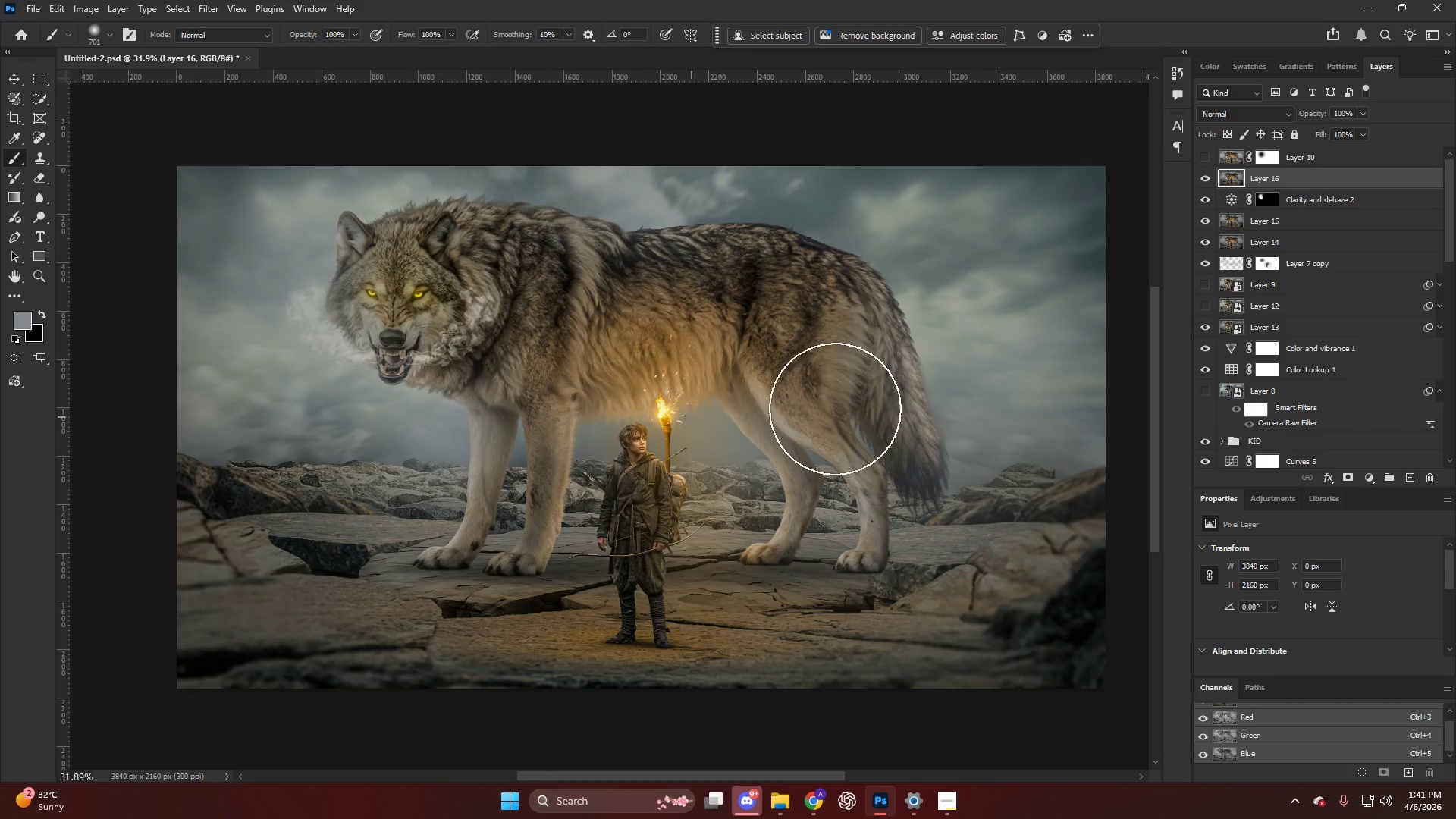 
key(Control+Shift+S)
 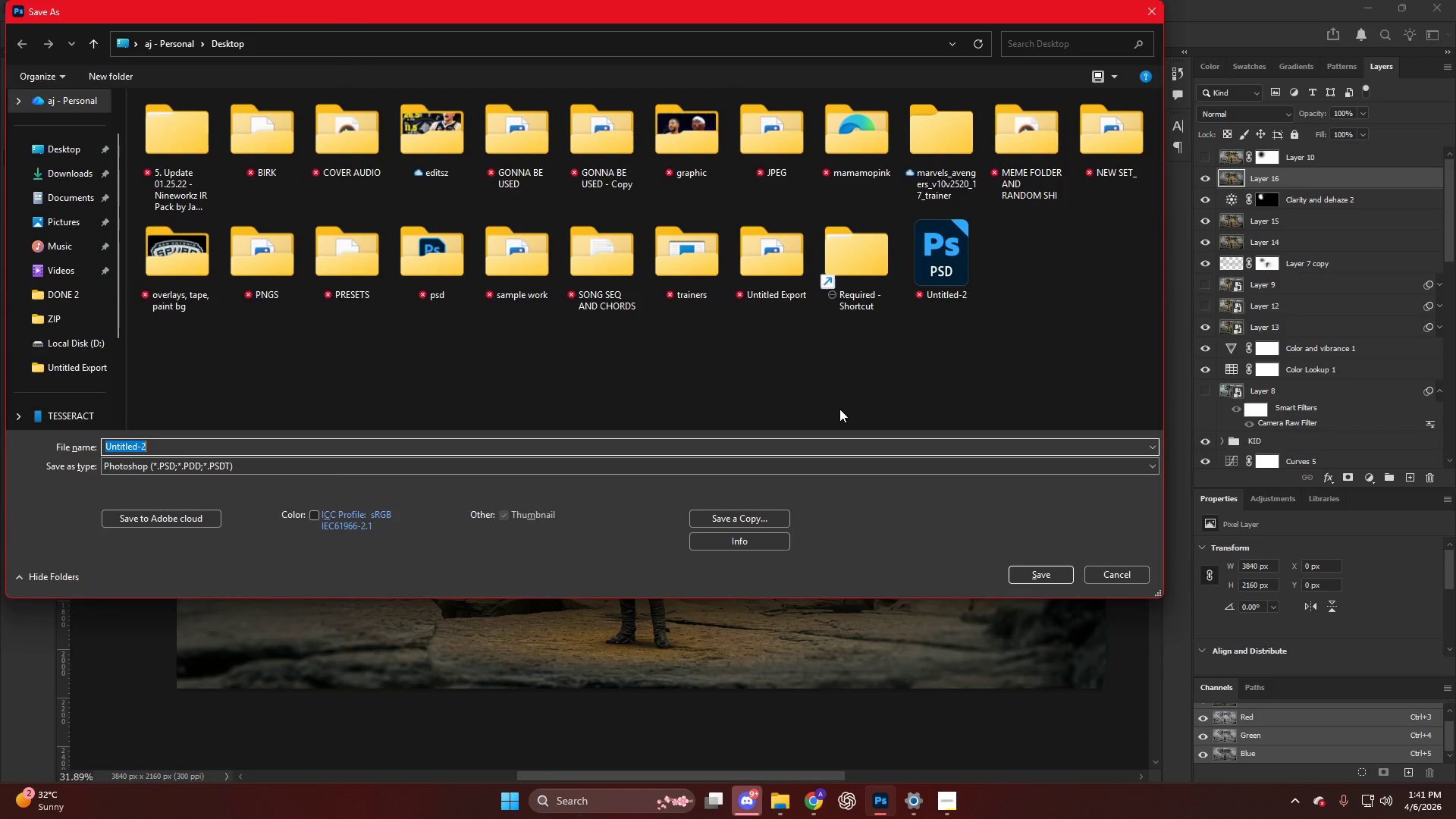 
key(CapsLock)
 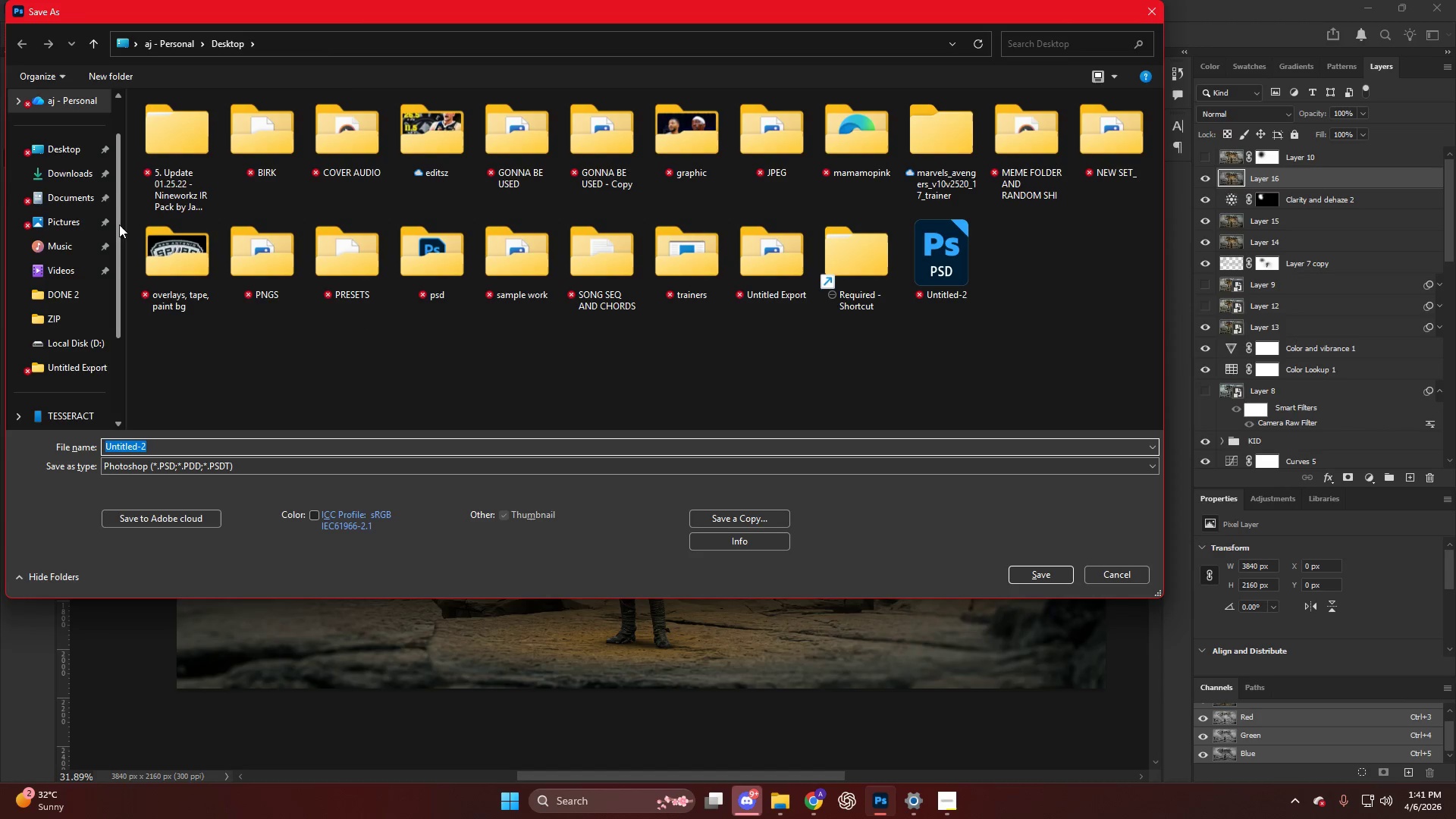 
left_click([67, 164])
 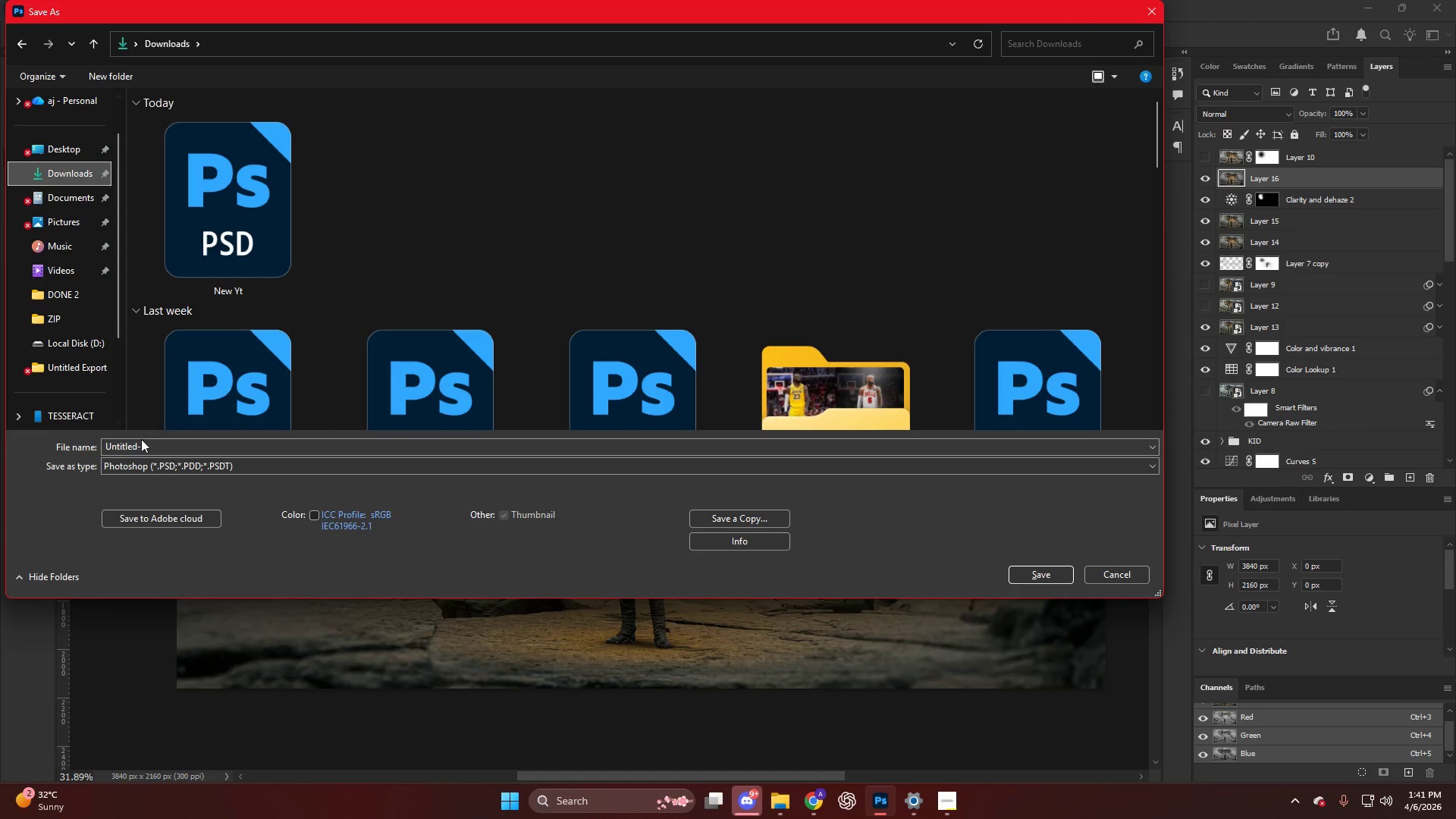 
left_click([150, 447])
 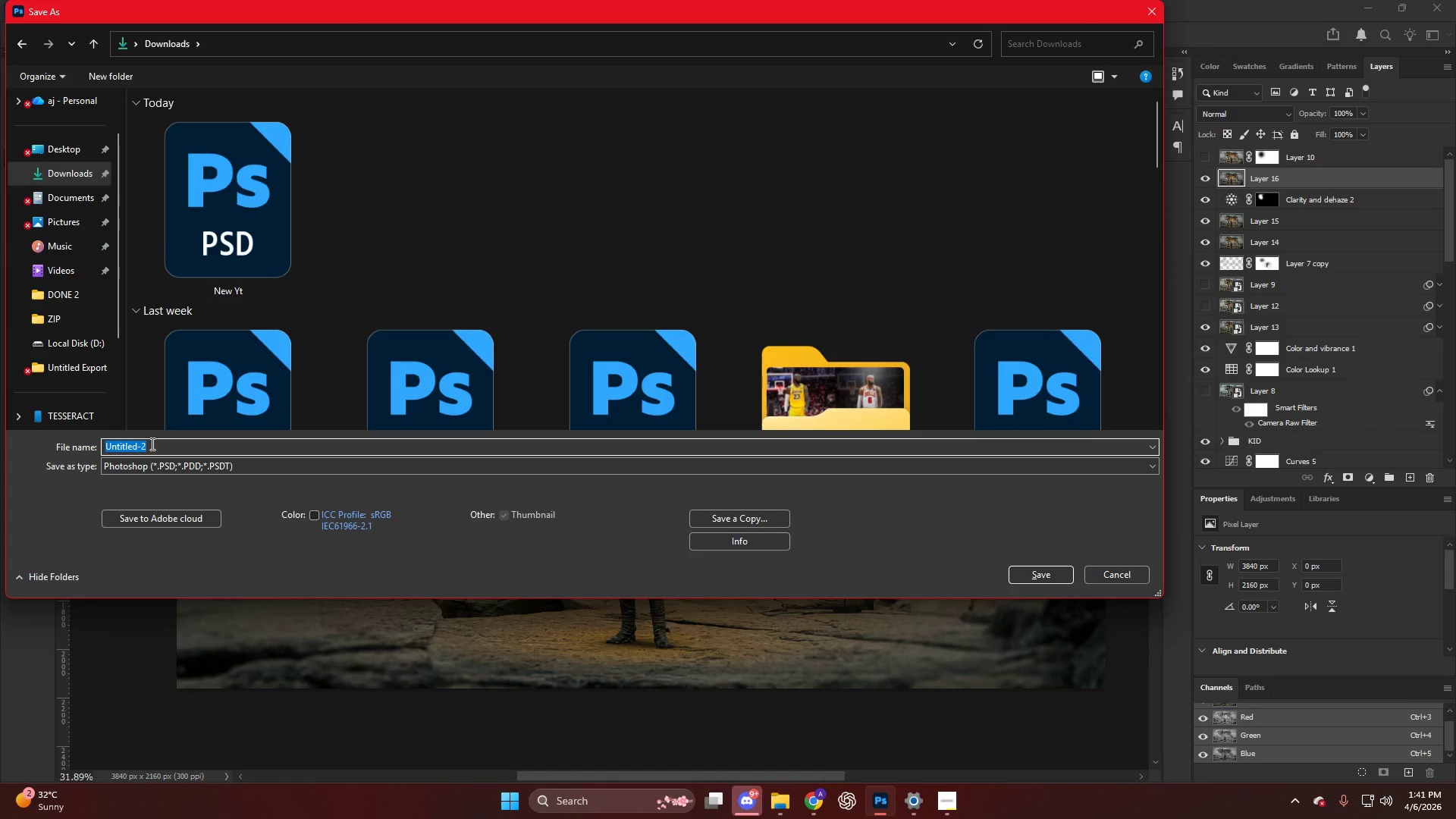 
hold_key(key=ShiftLeft, duration=0.48)
 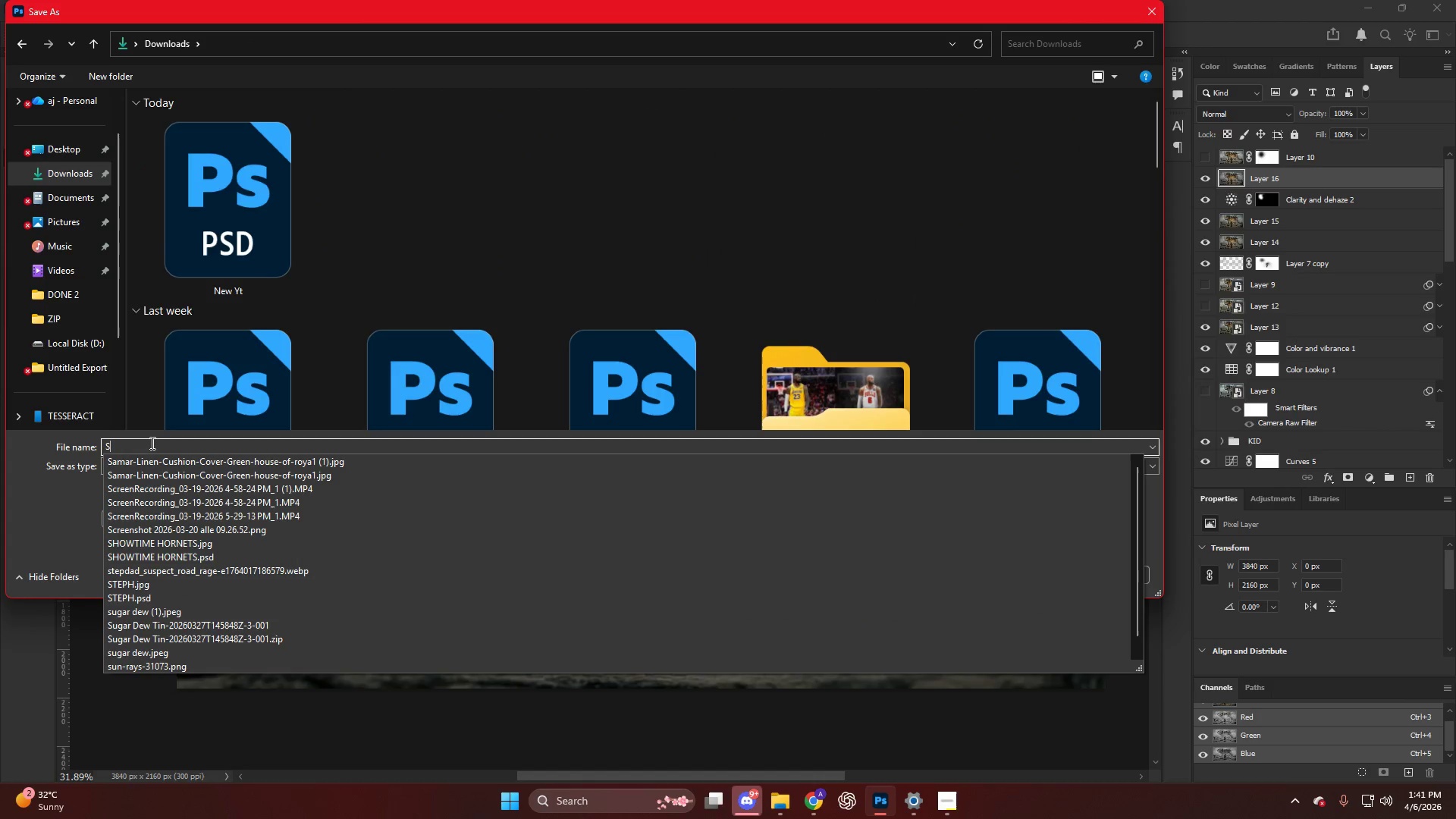 
type(sOURCE F)
key(Backspace)
type(file)
 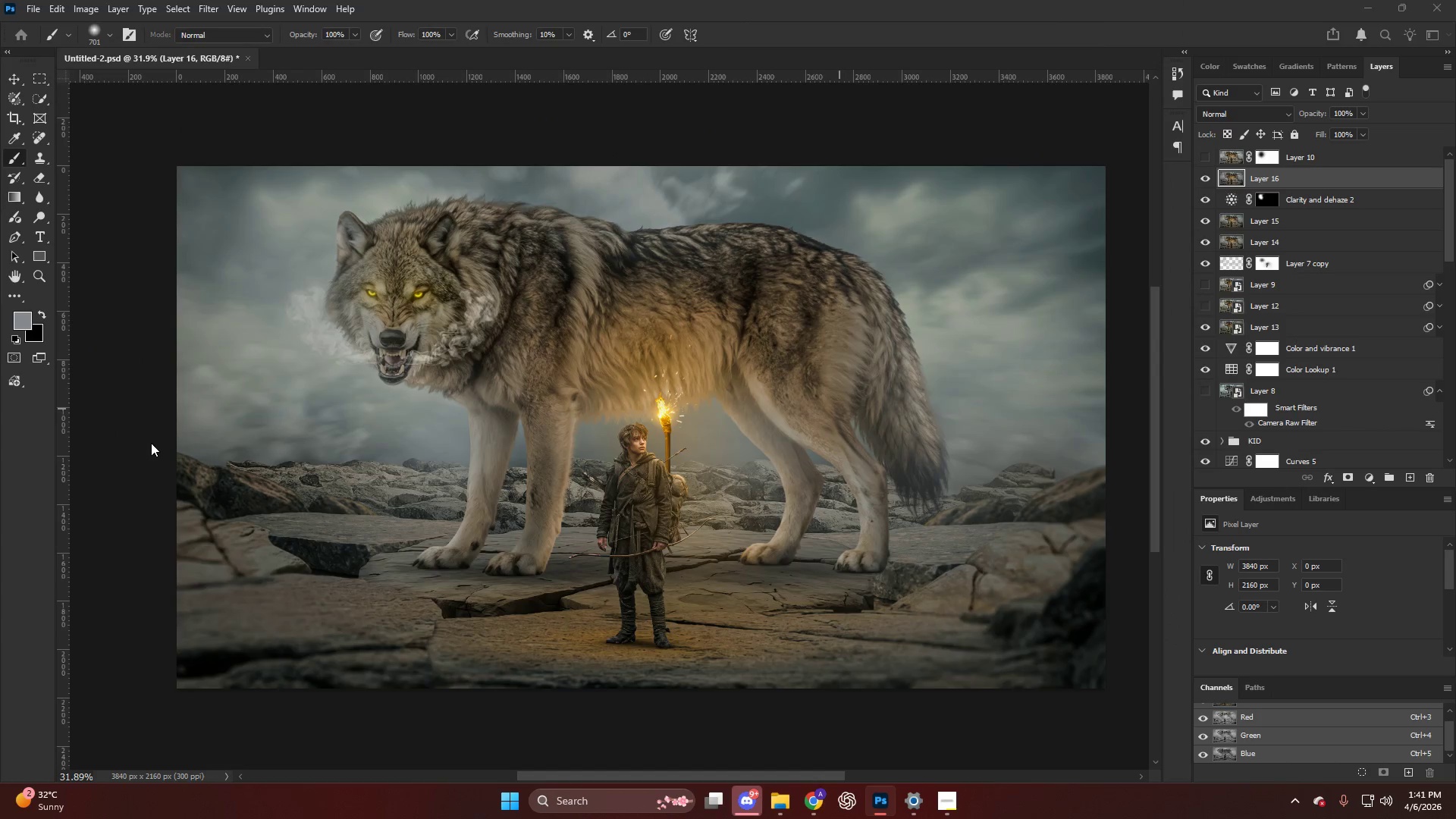 
 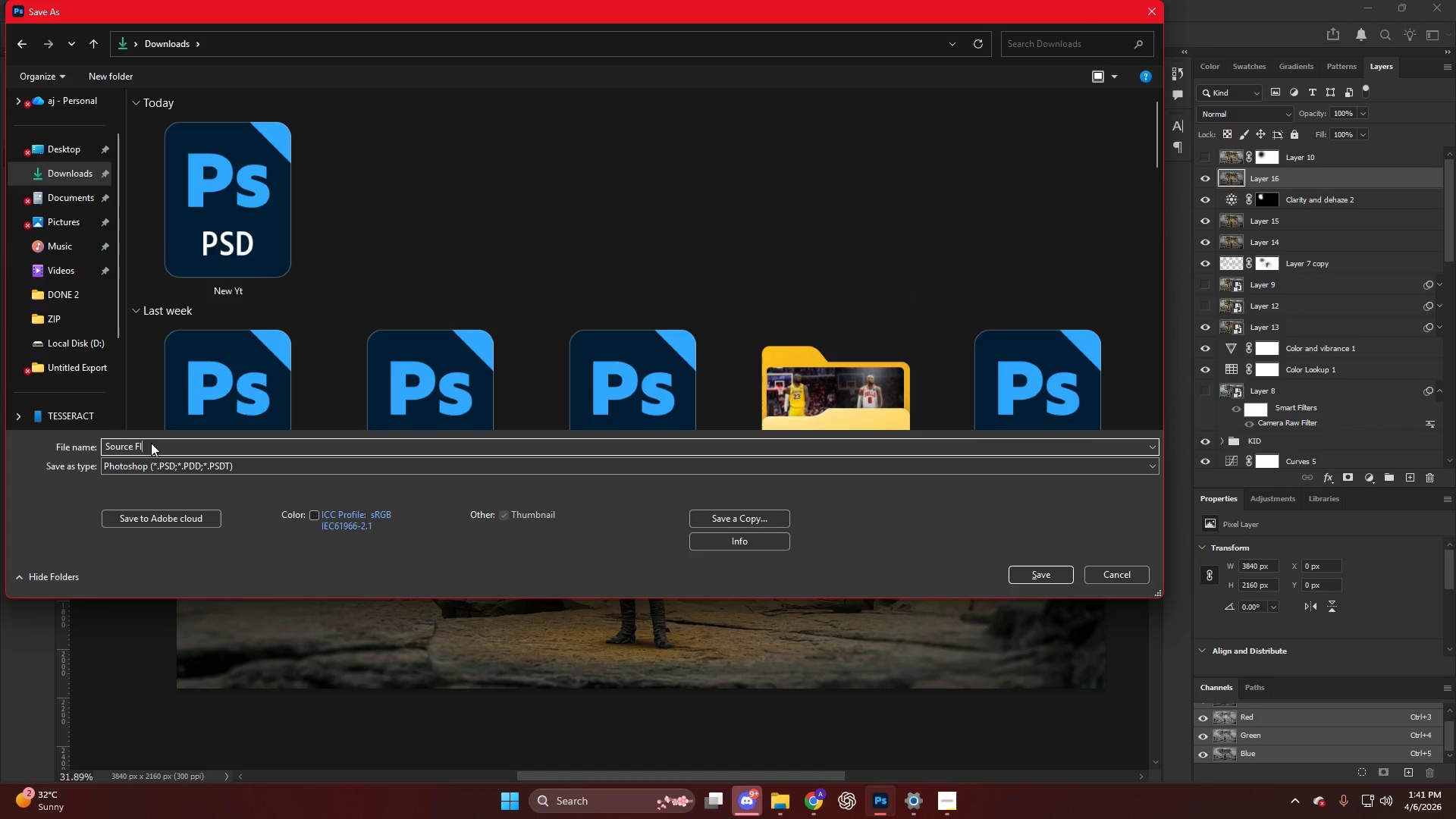 
key(Enter)
 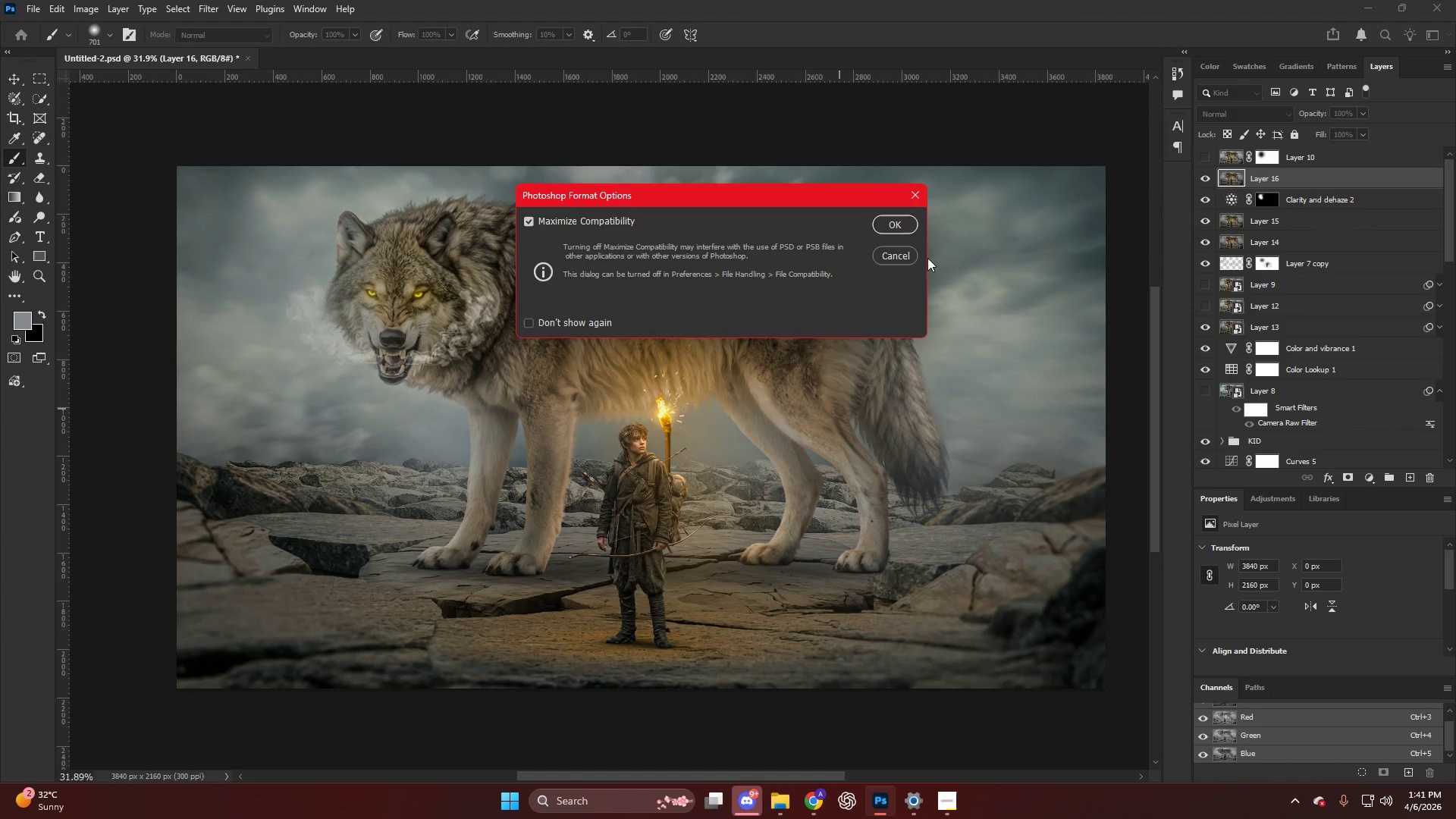 
left_click([899, 221])
 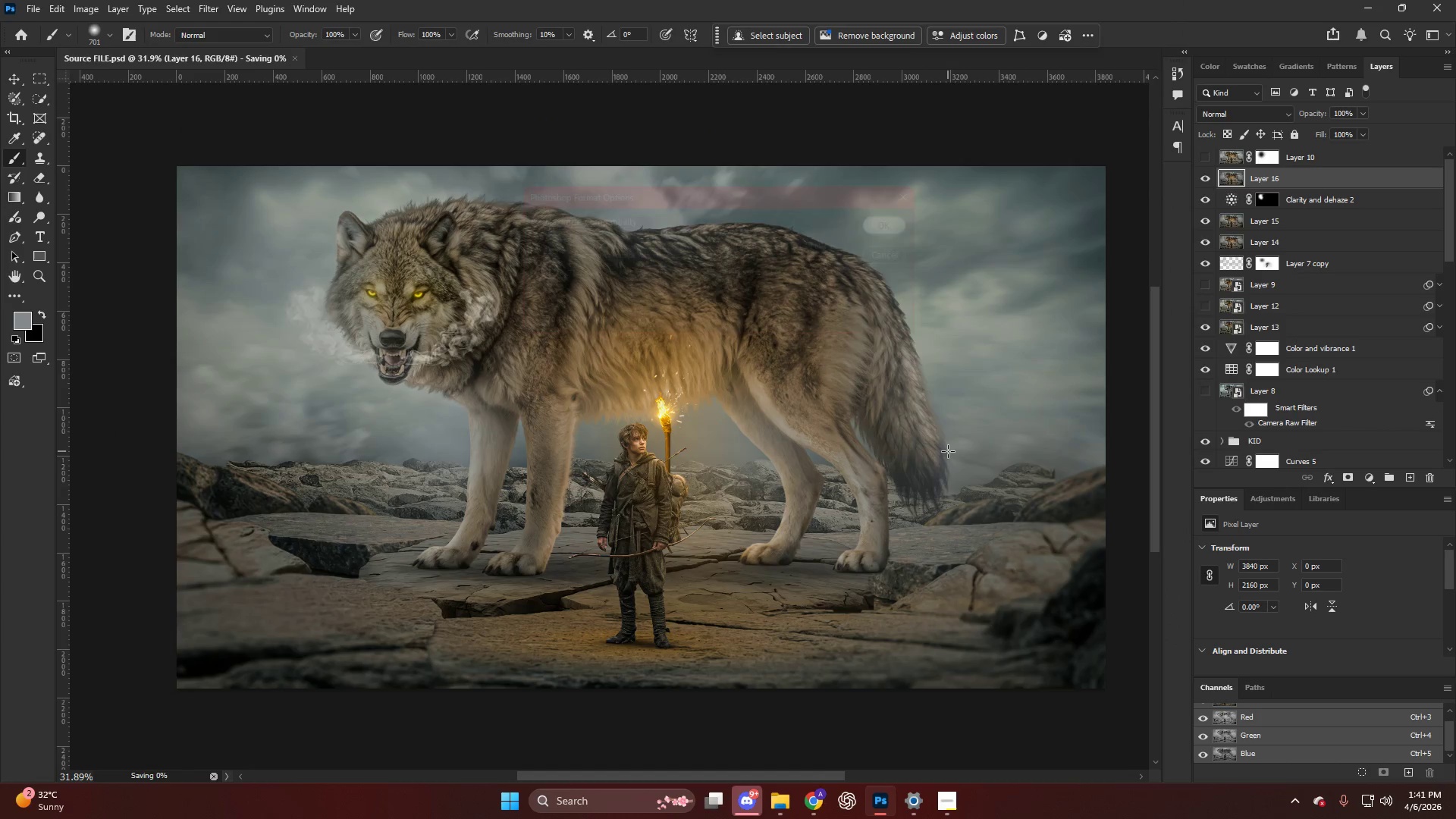 